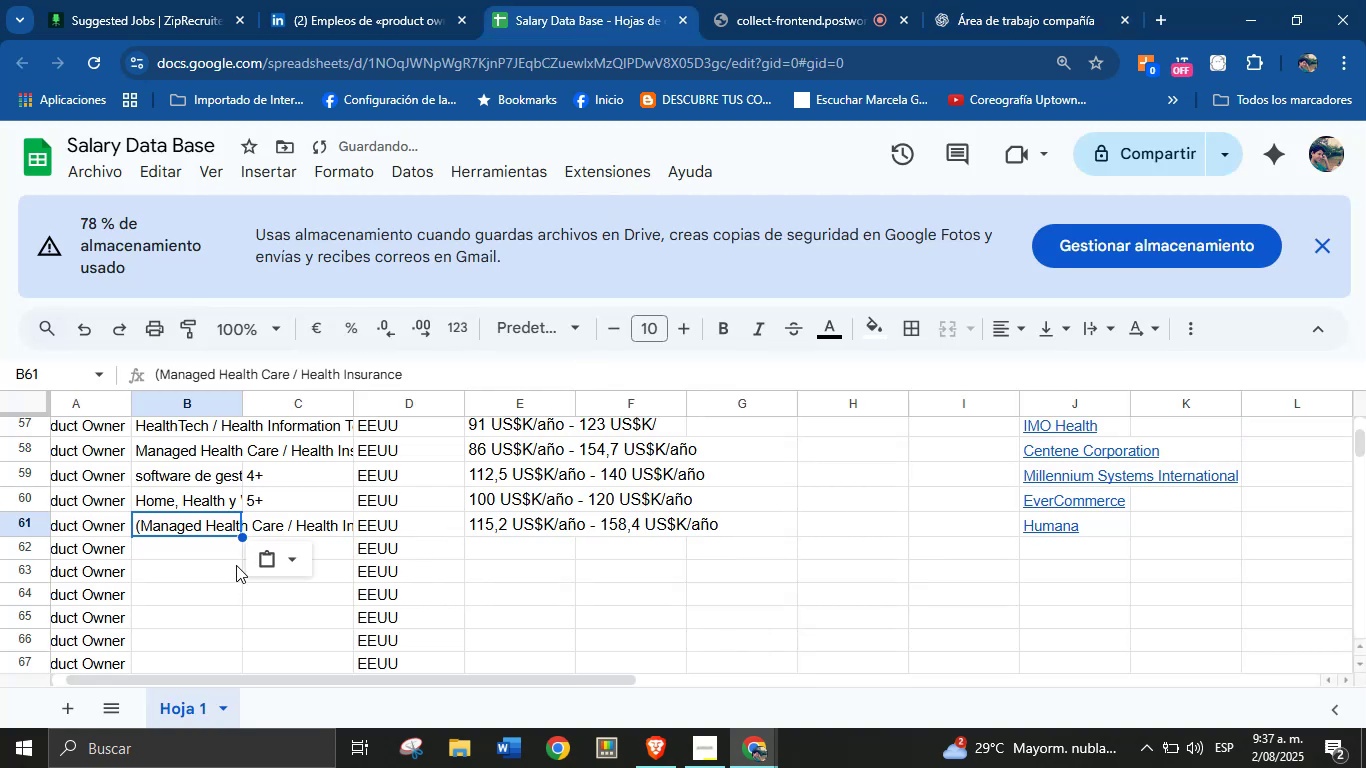 
left_click([320, 524])
 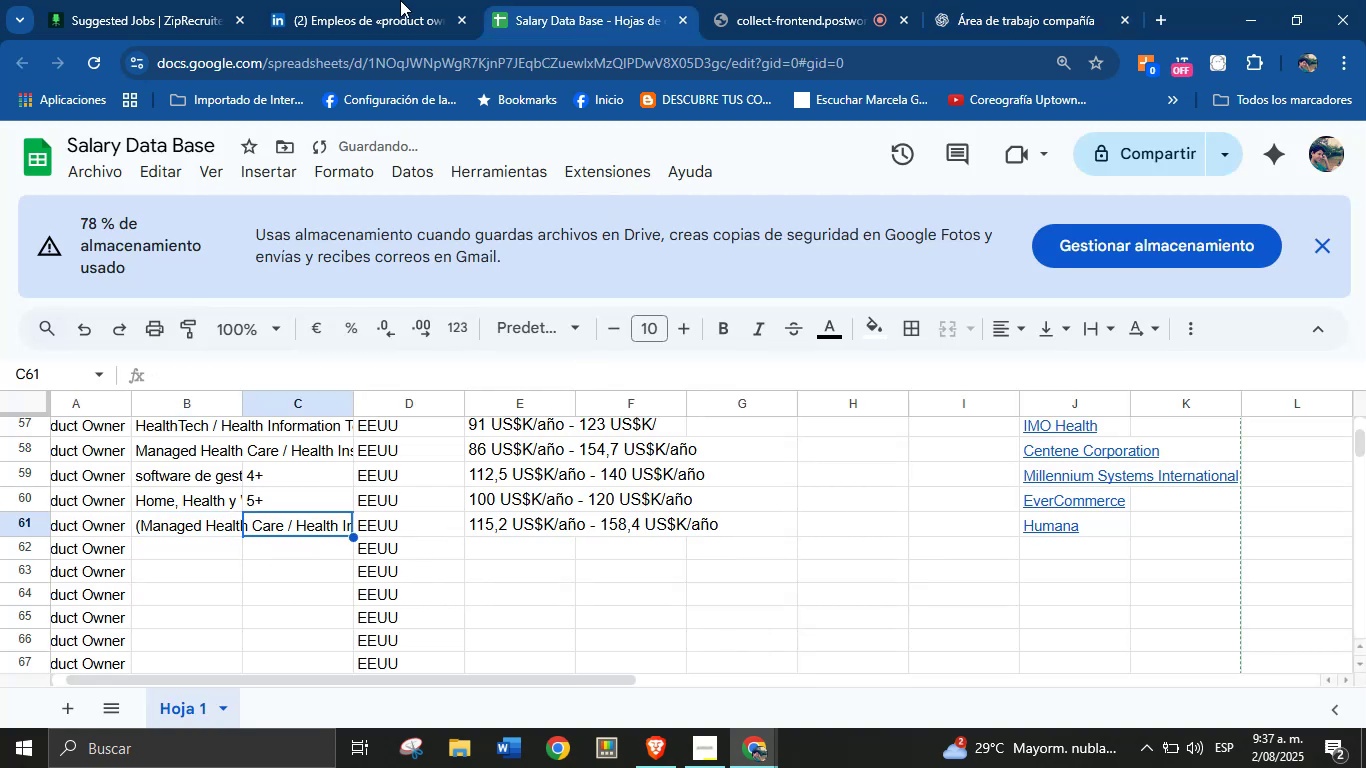 
left_click([405, 0])
 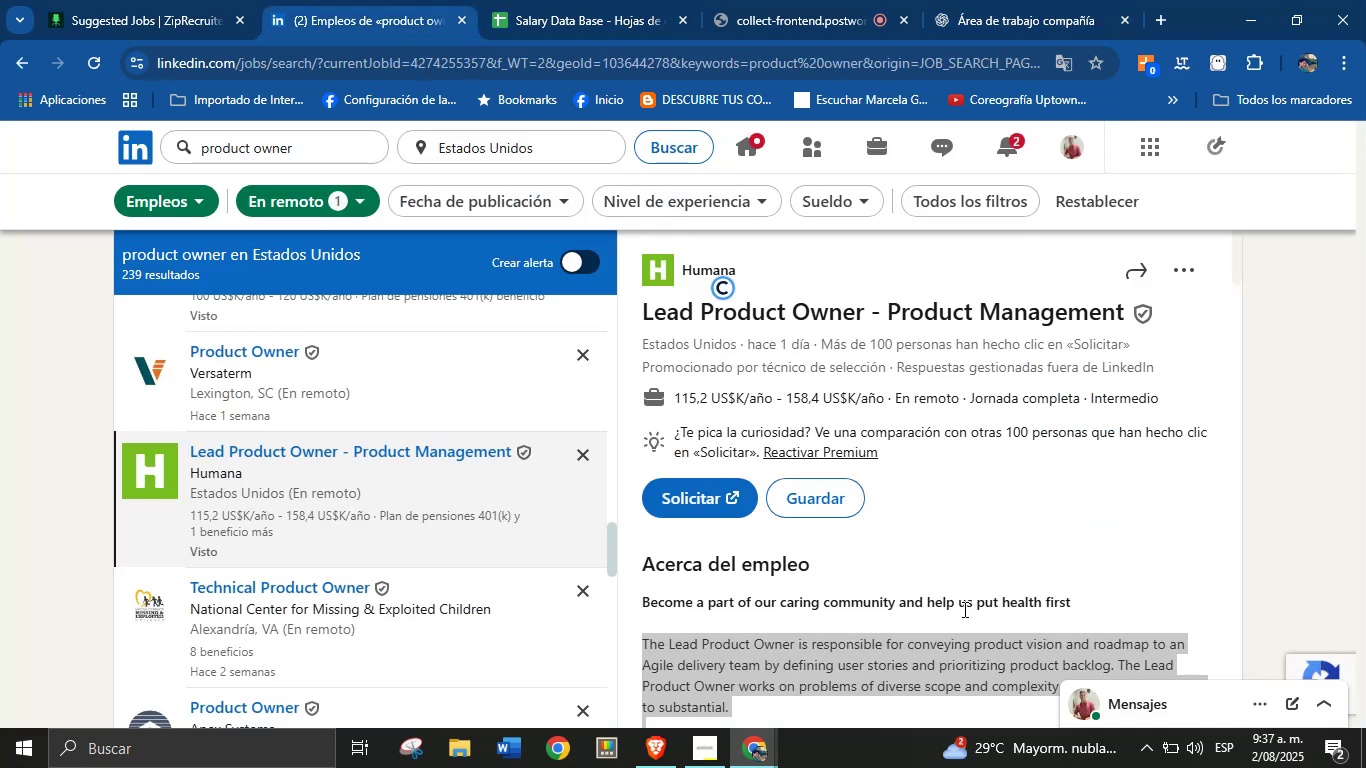 
left_click([951, 637])
 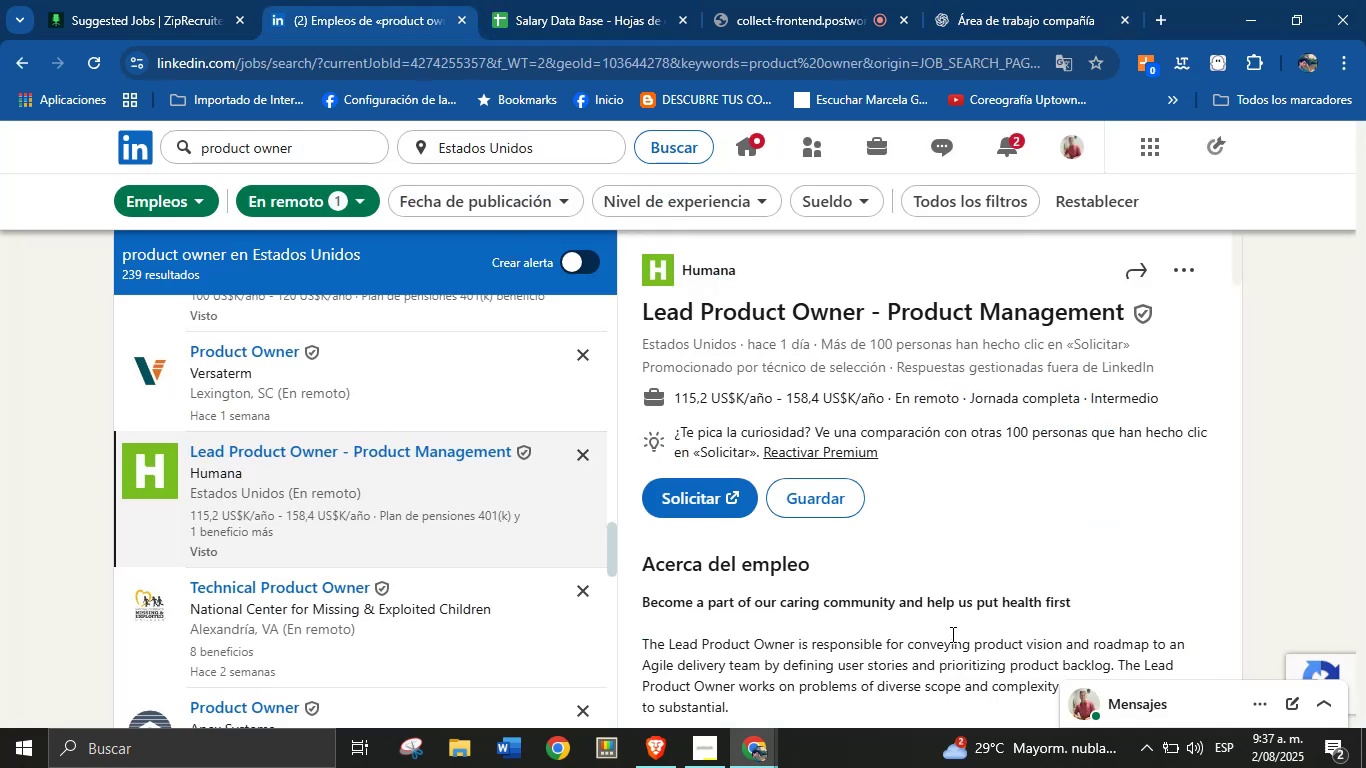 
scroll: coordinate [857, 512], scroll_direction: down, amount: 5.0
 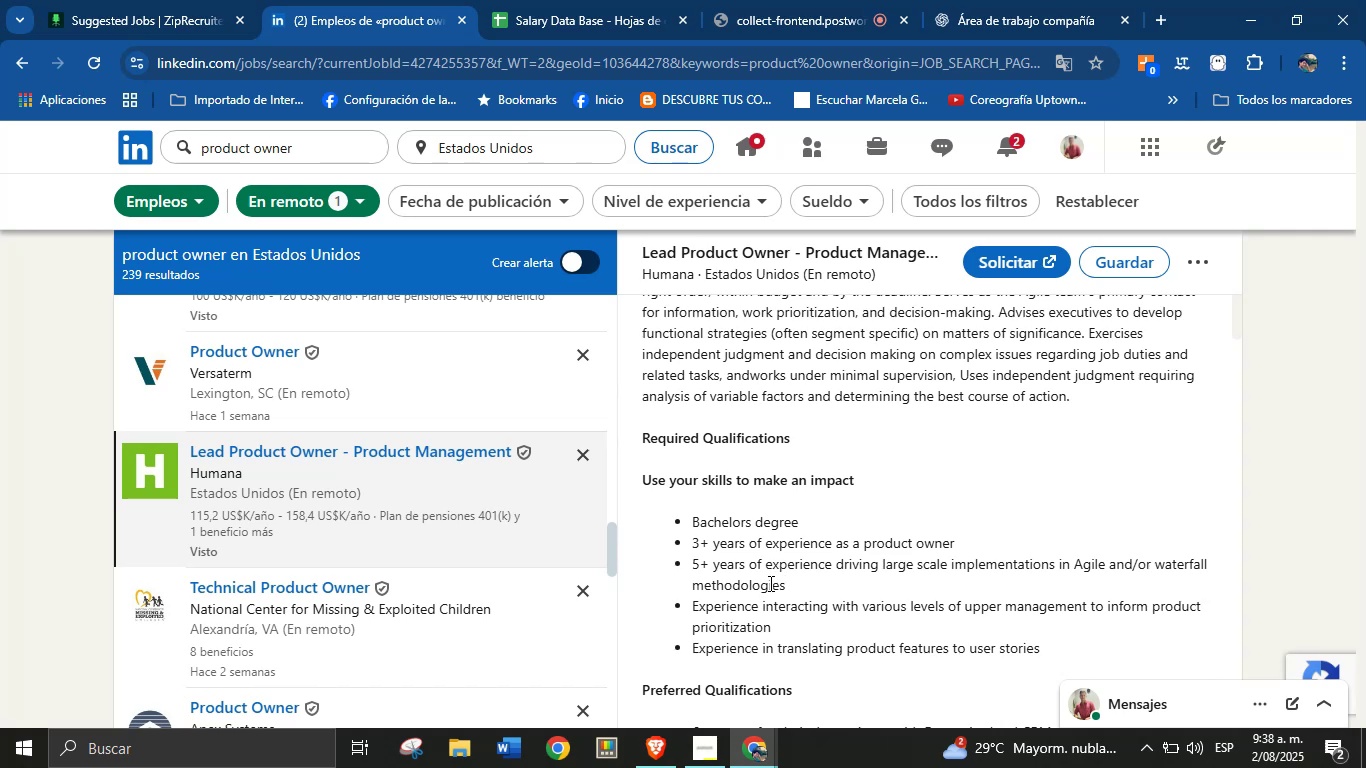 
left_click([532, 0])
 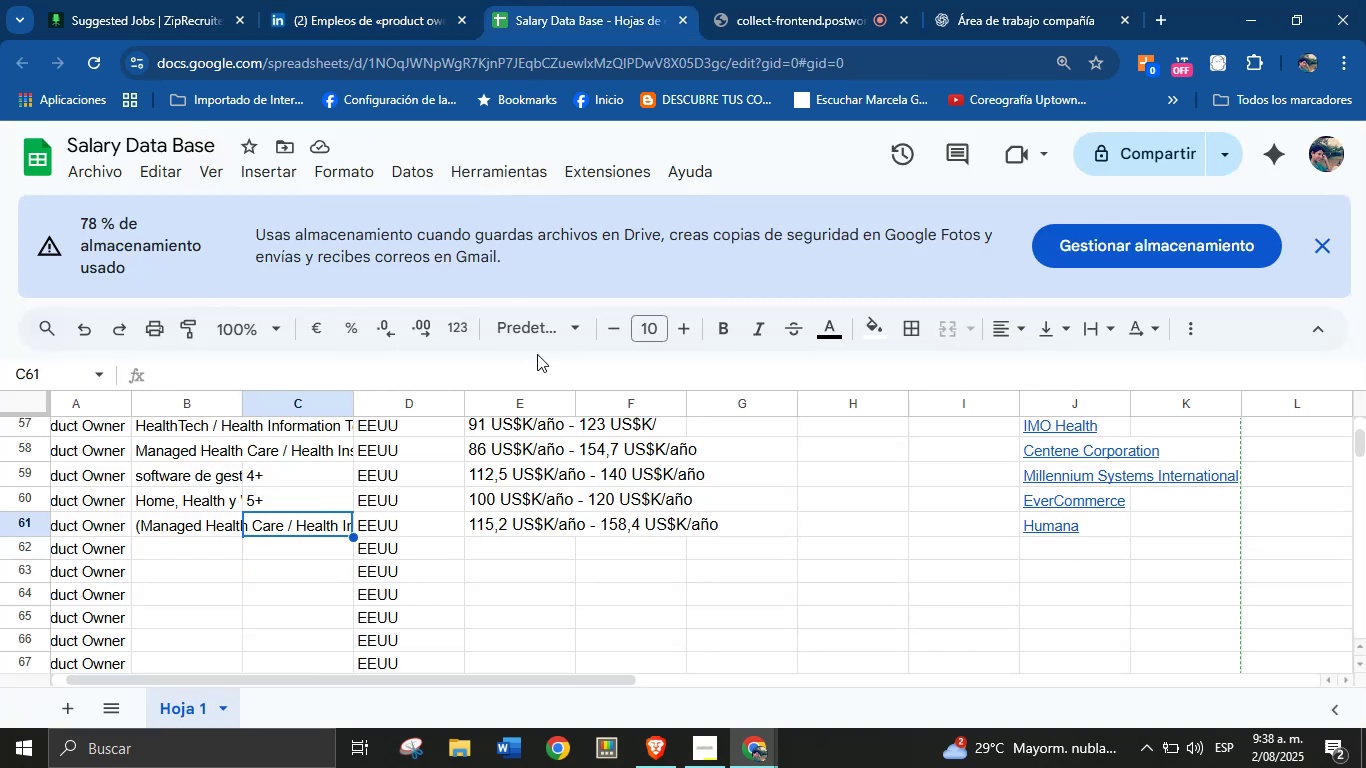 
key(3)
 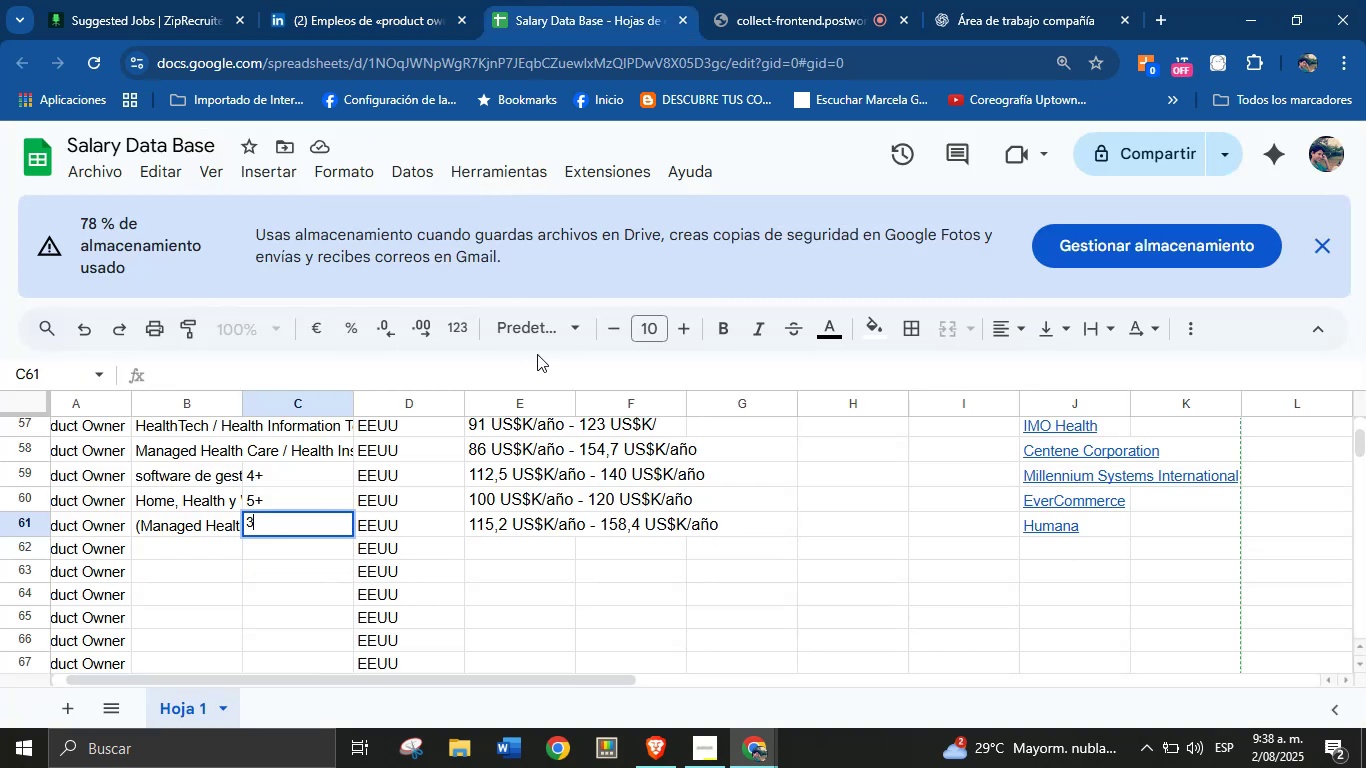 
key(Equal)
 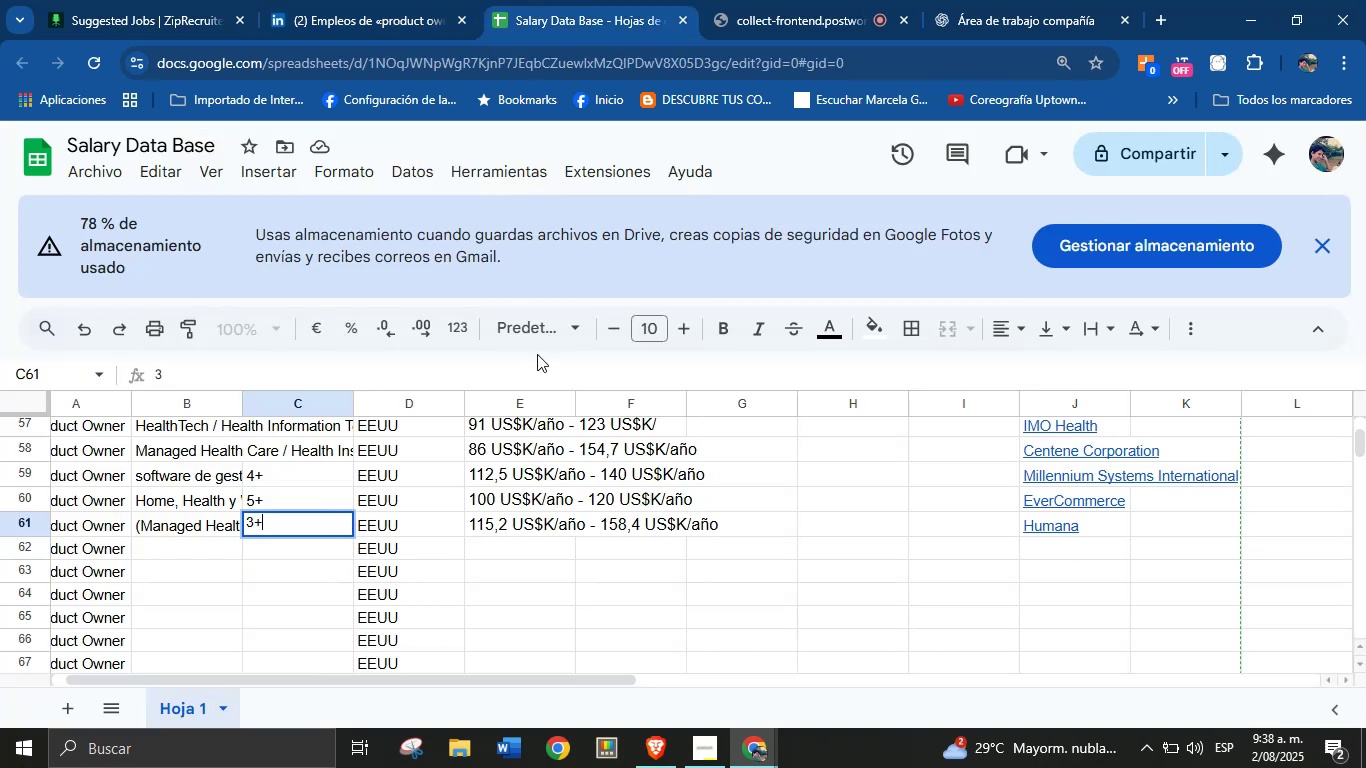 
key(Enter)
 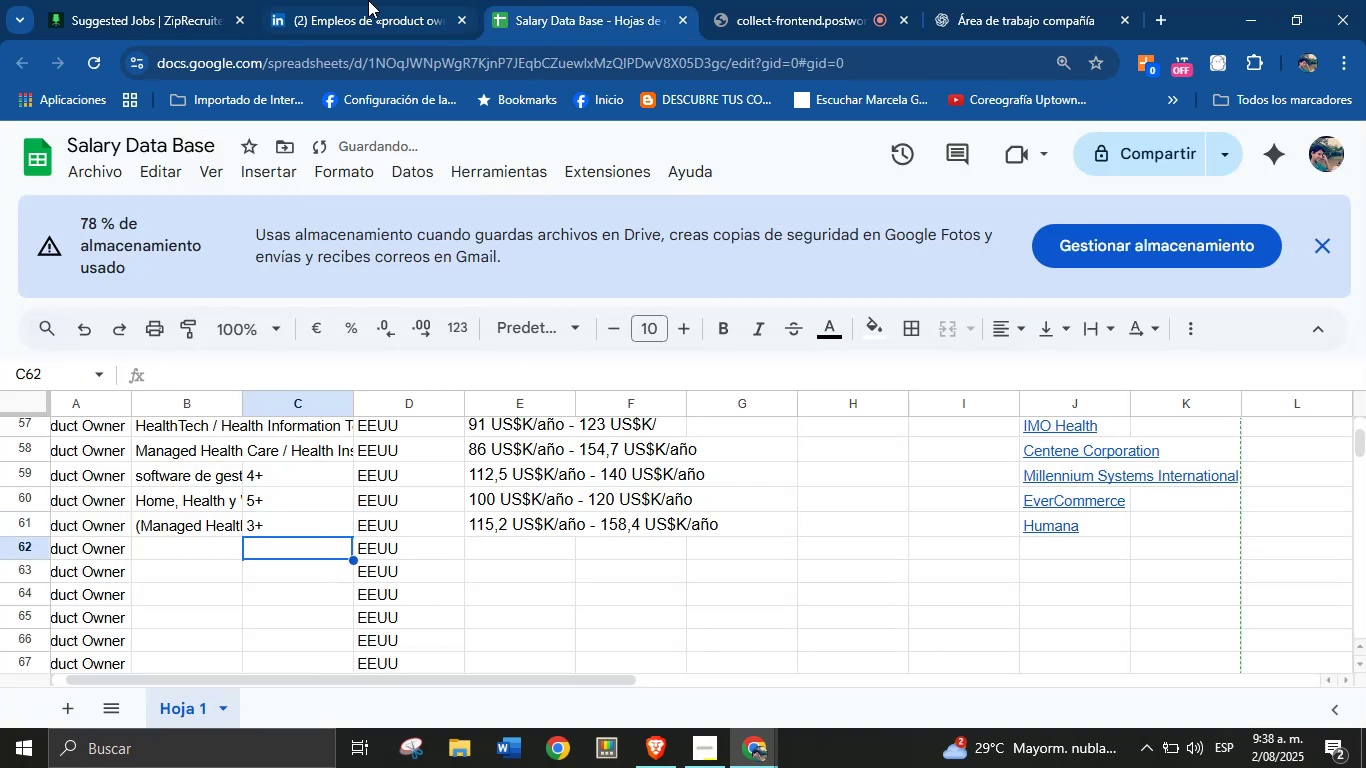 
left_click([341, 0])
 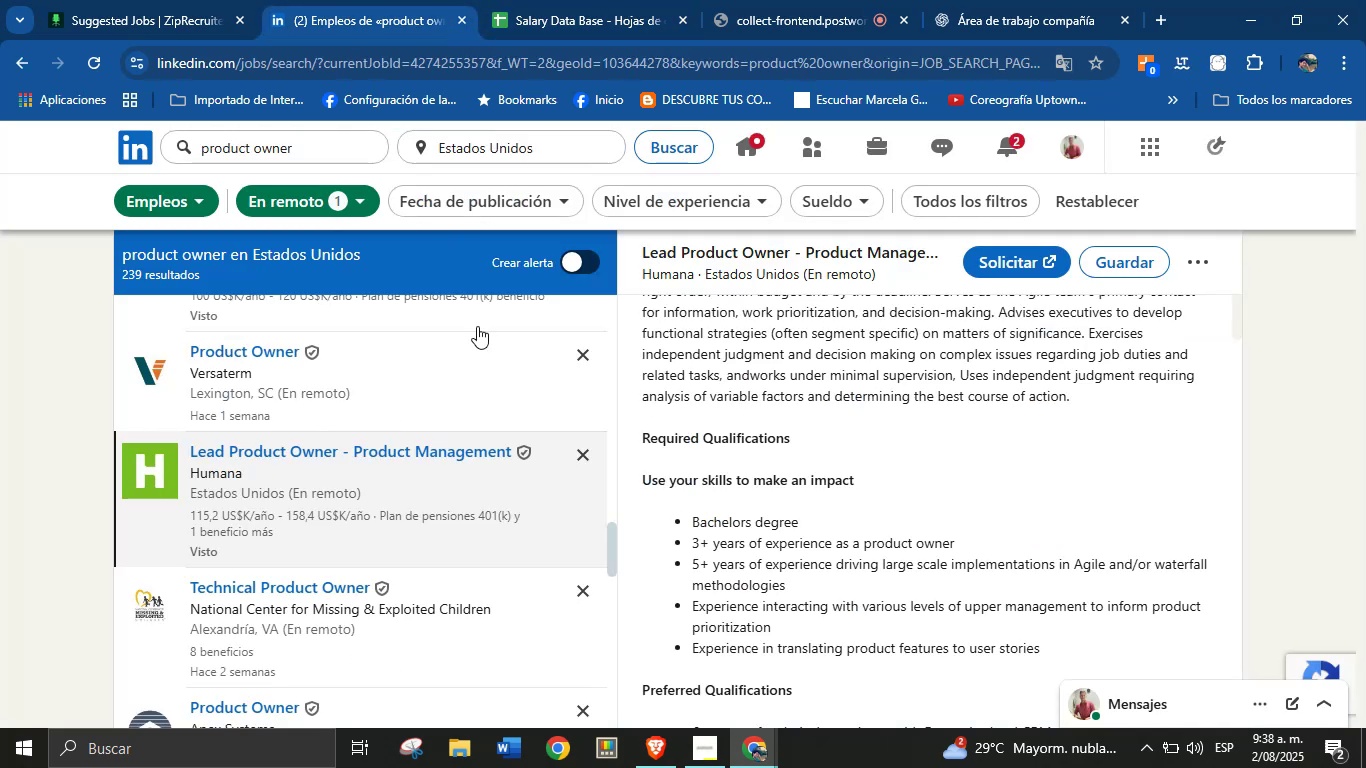 
scroll: coordinate [365, 525], scroll_direction: down, amount: 3.0
 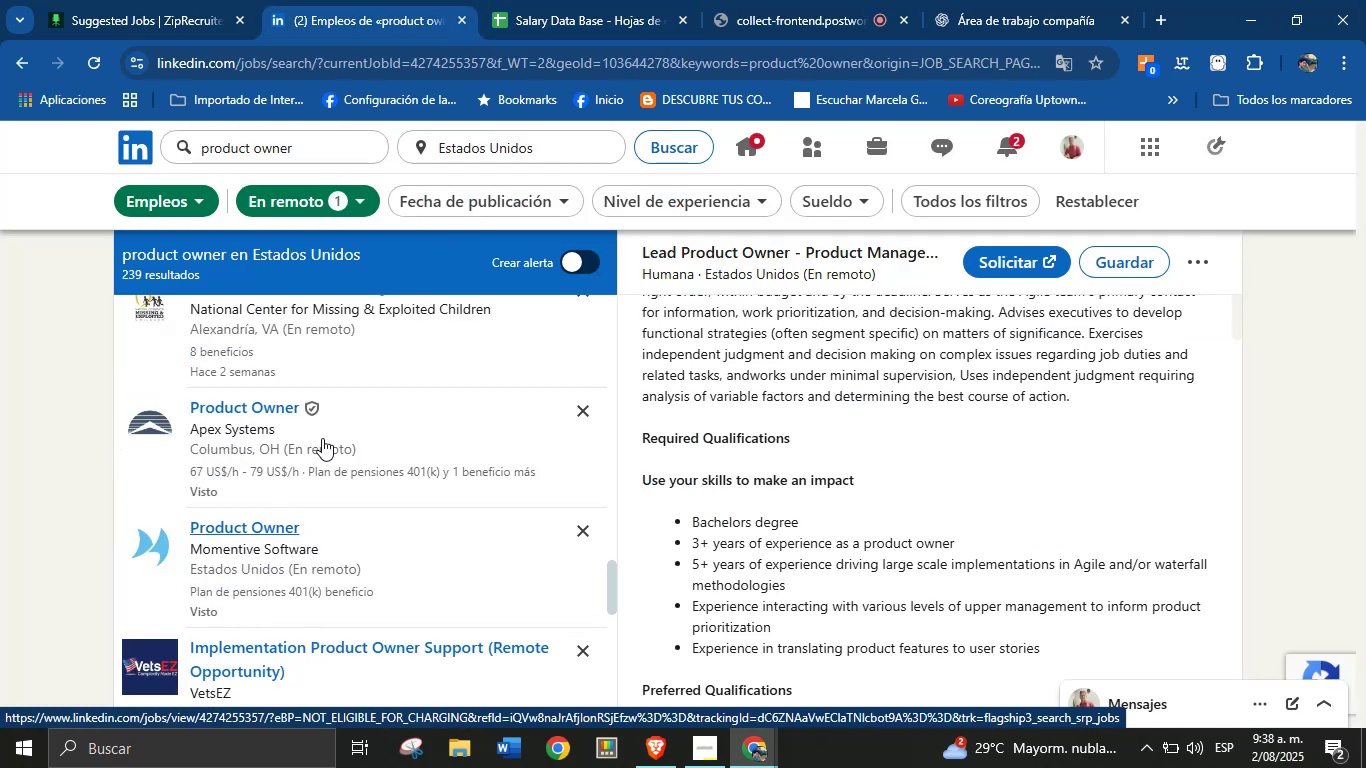 
left_click([365, 435])
 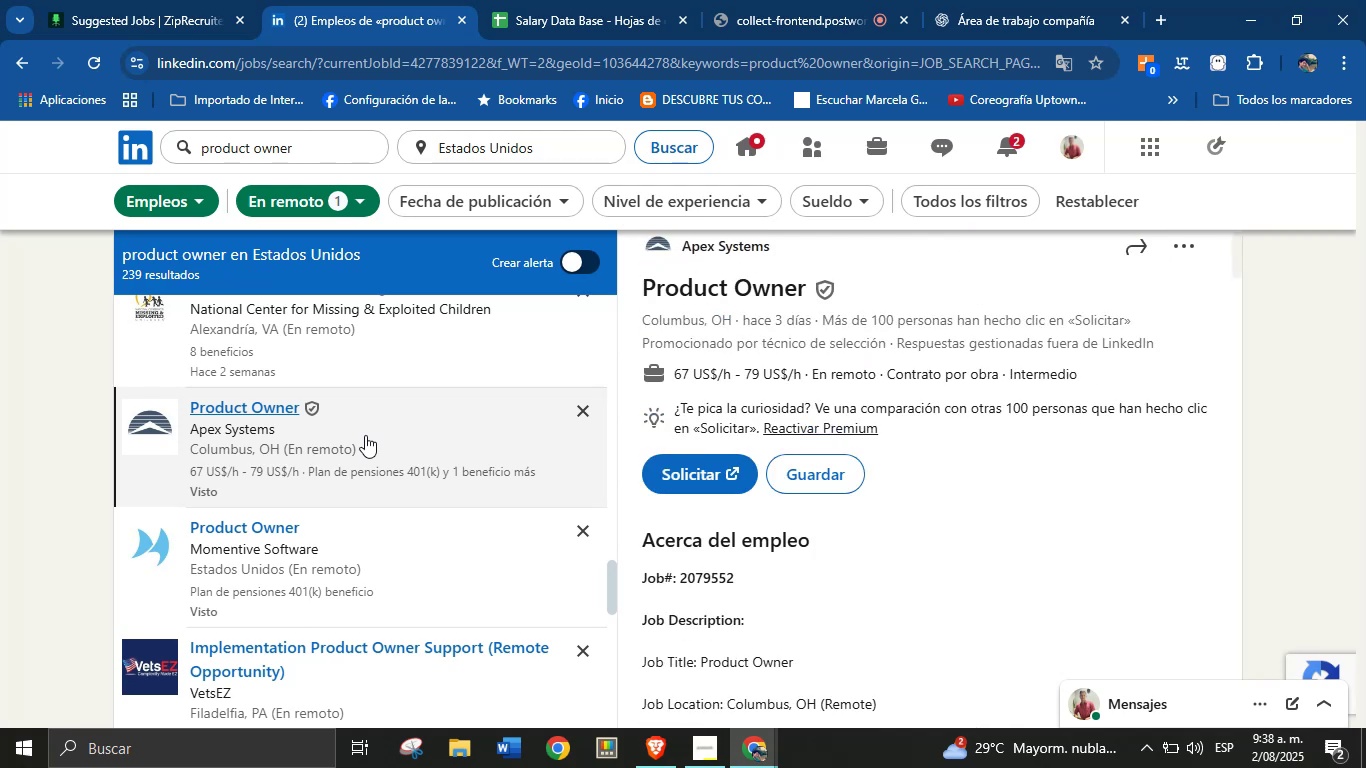 
wait(6.65)
 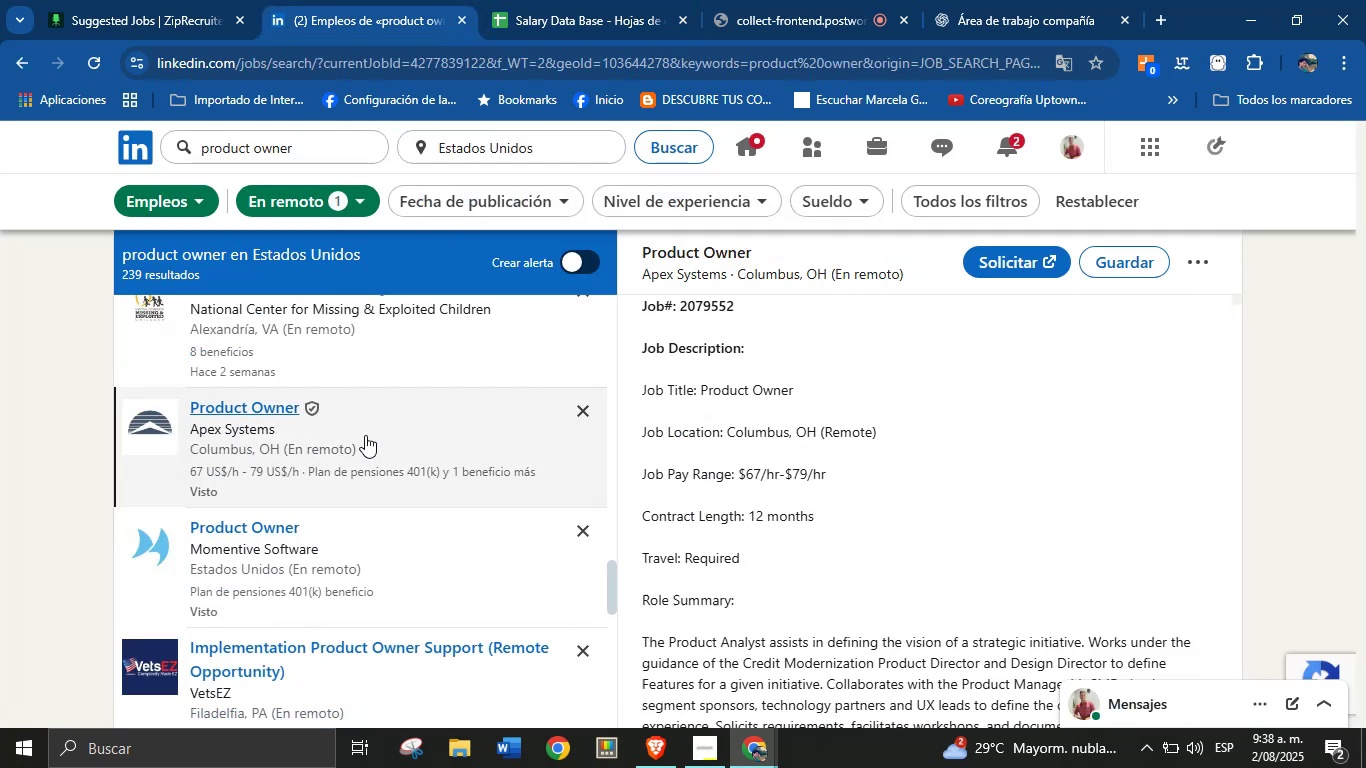 
scroll: coordinate [718, 341], scroll_direction: up, amount: 1.0
 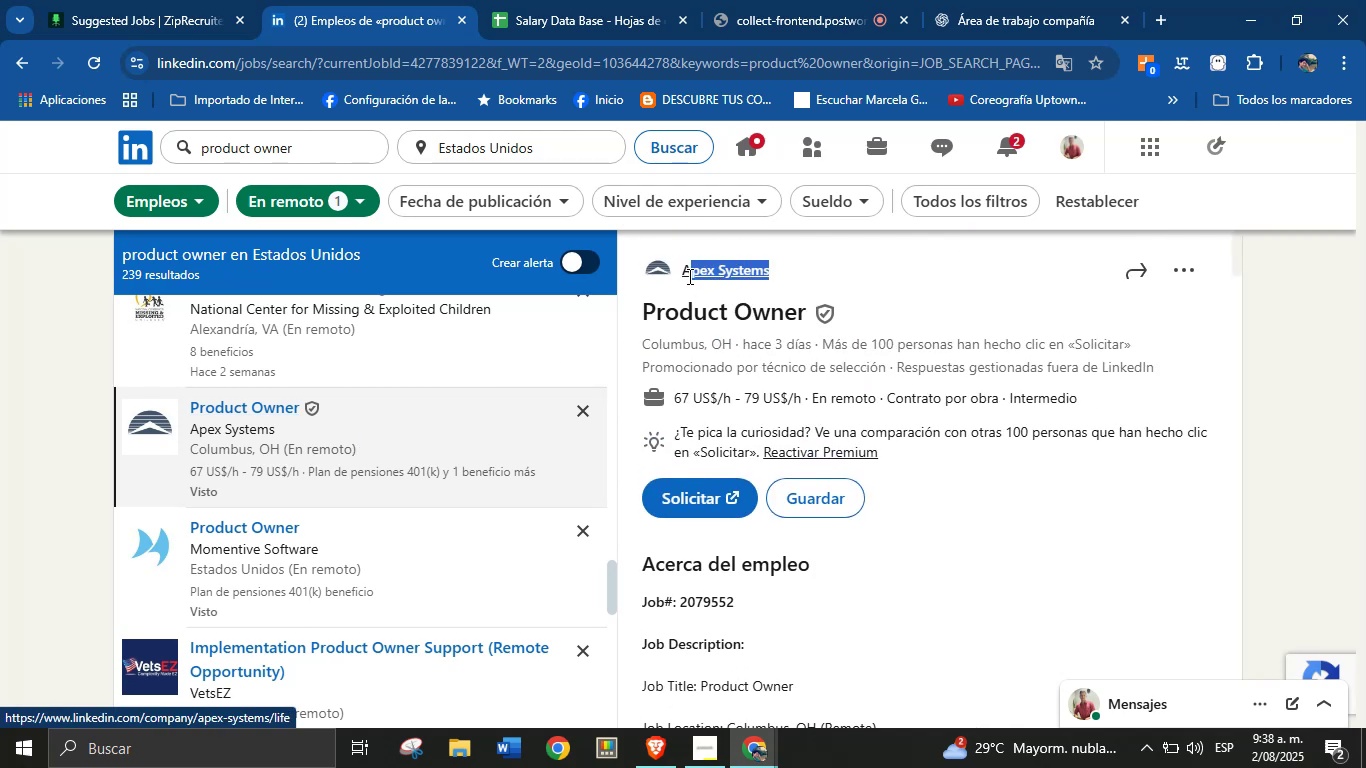 
key(Control+C)
 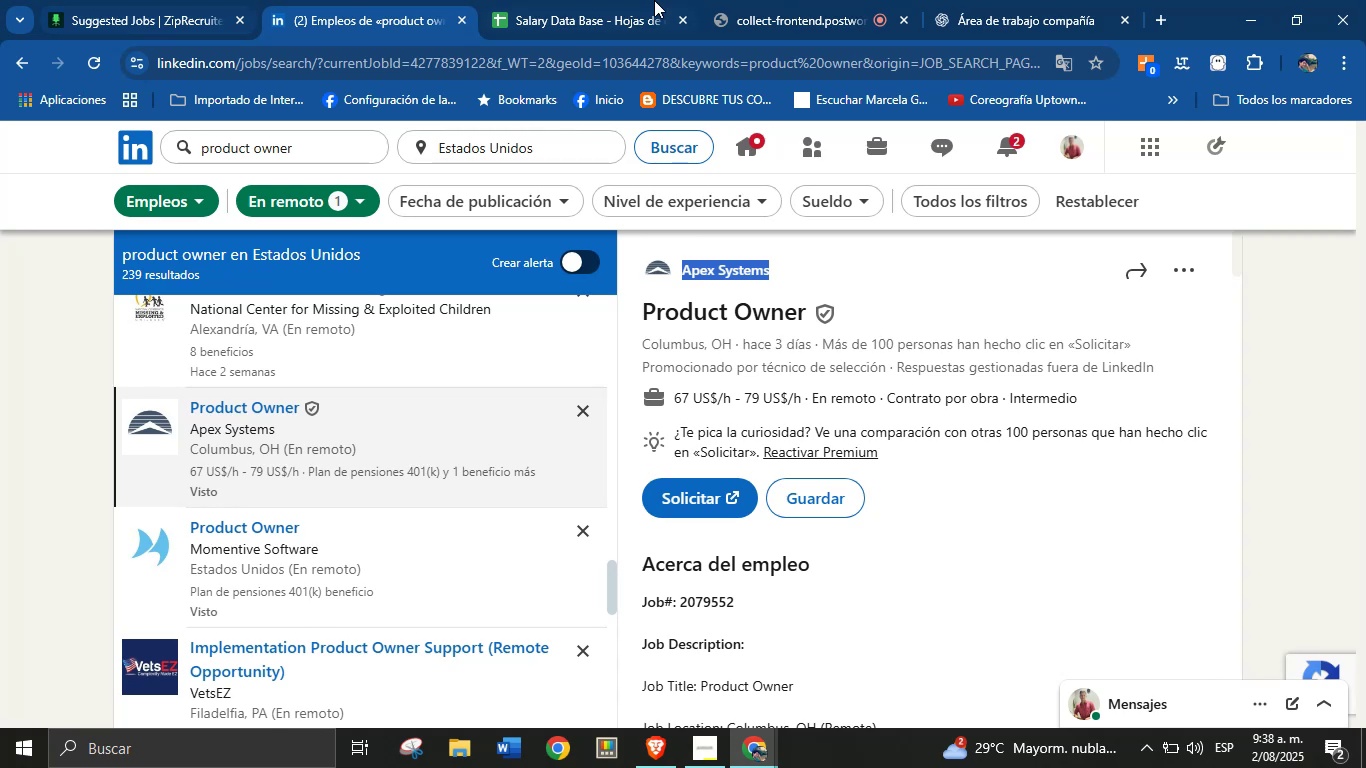 
left_click([630, 0])
 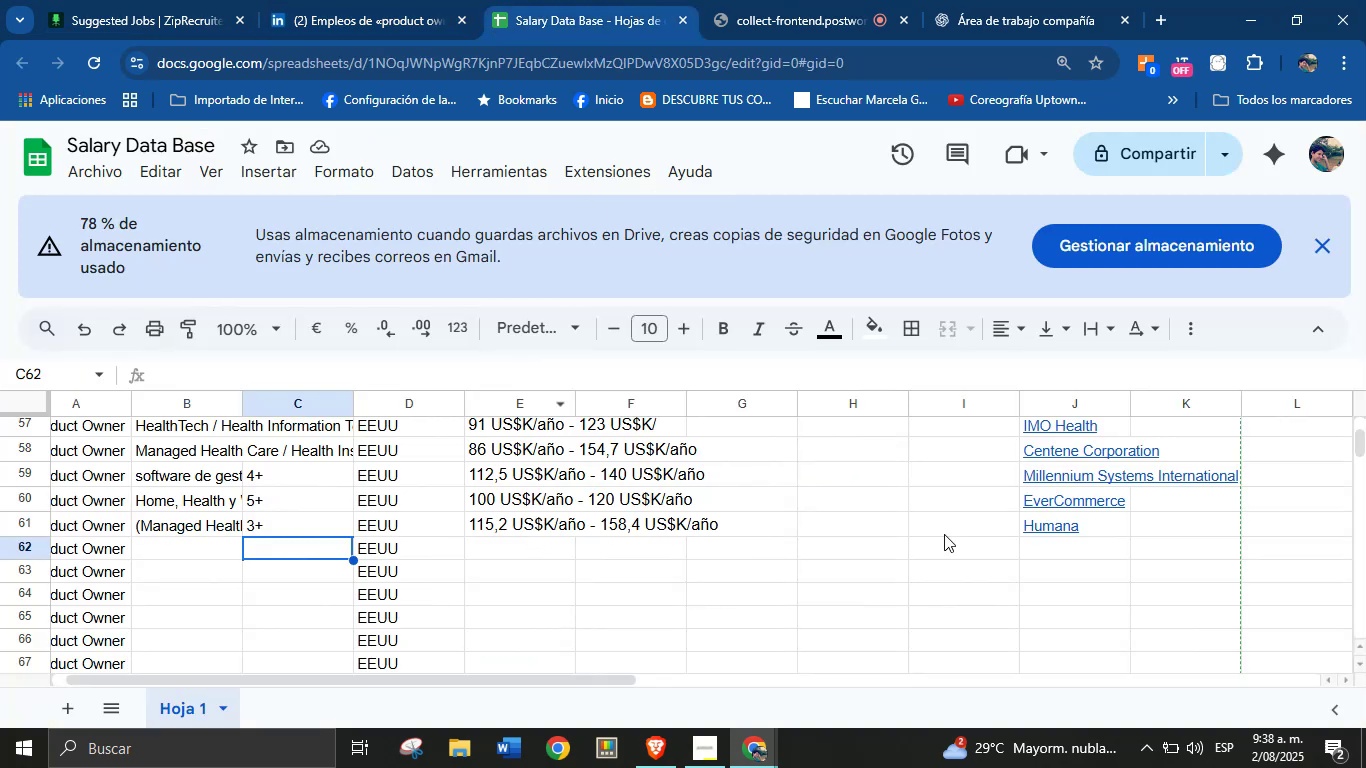 
left_click([1045, 546])
 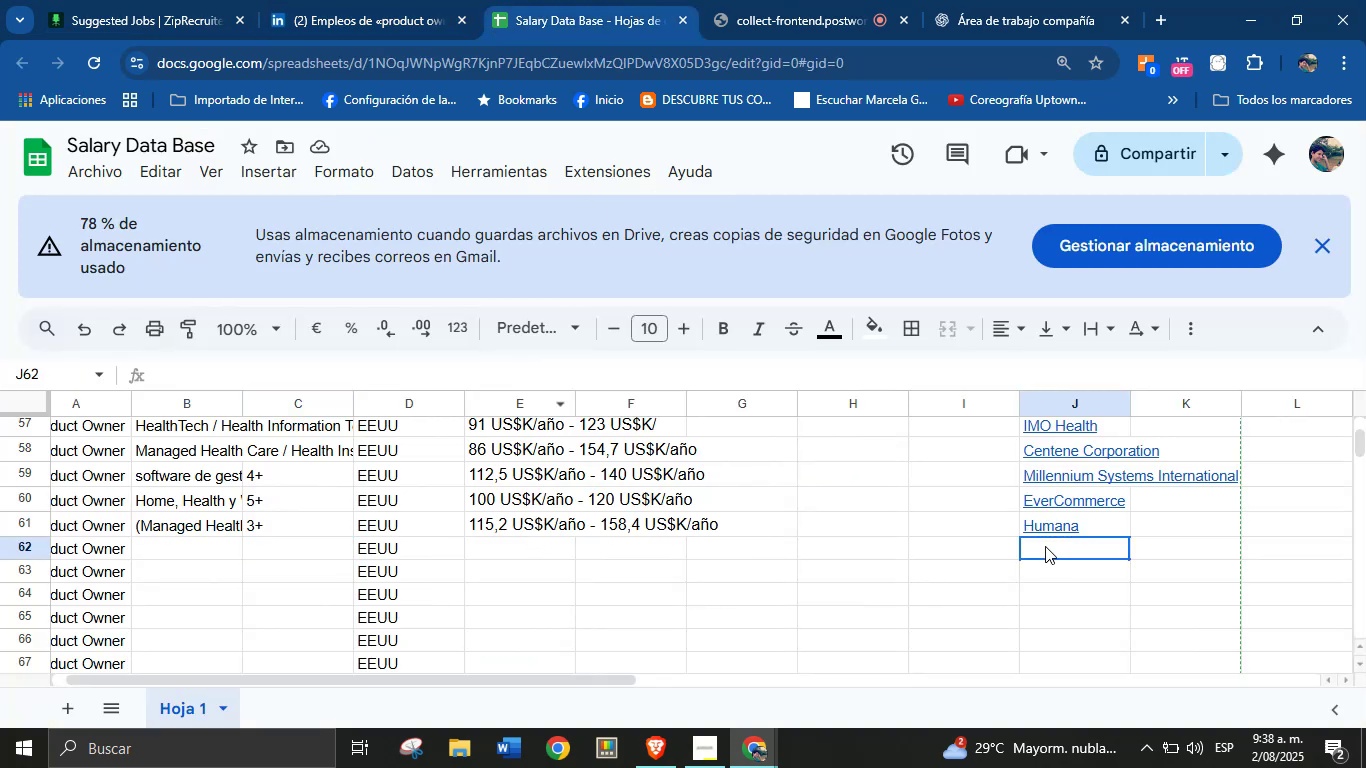 
key(Control+V)
 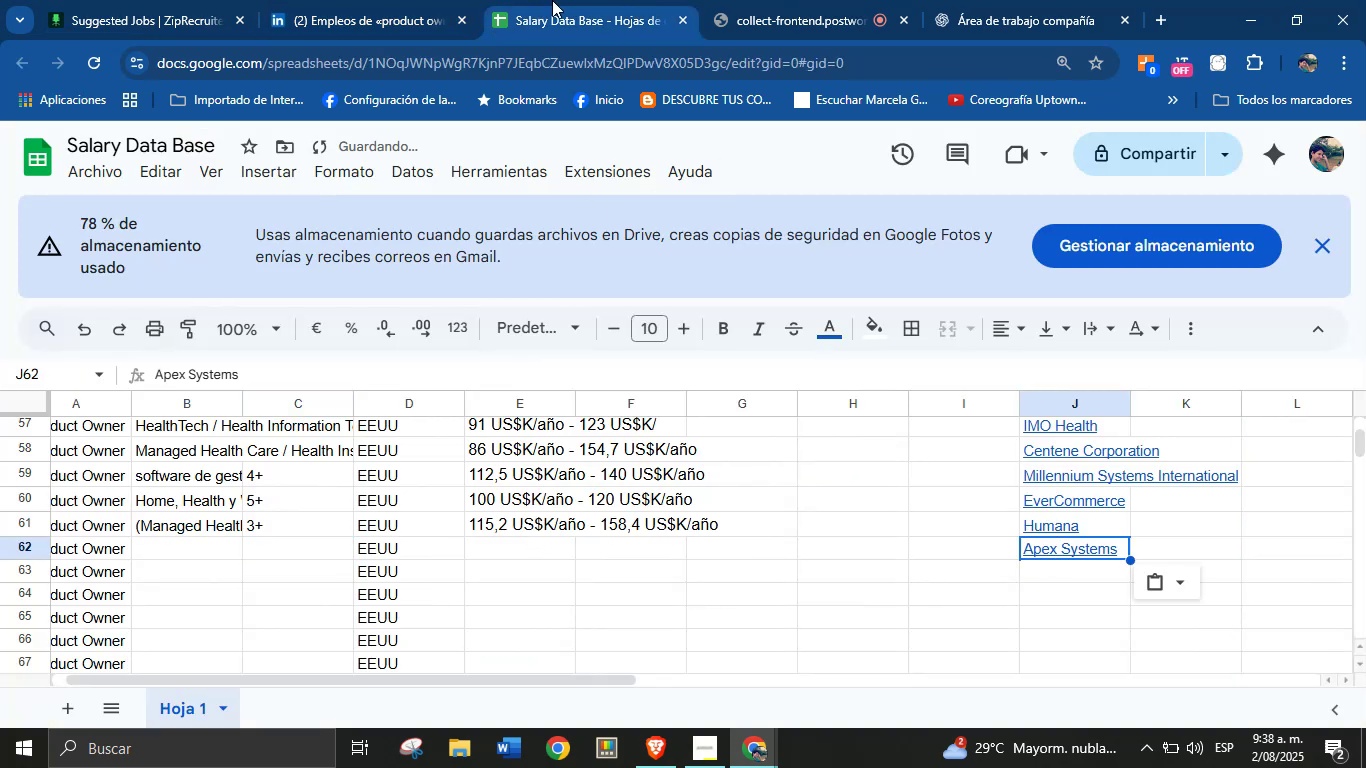 
left_click([359, 0])
 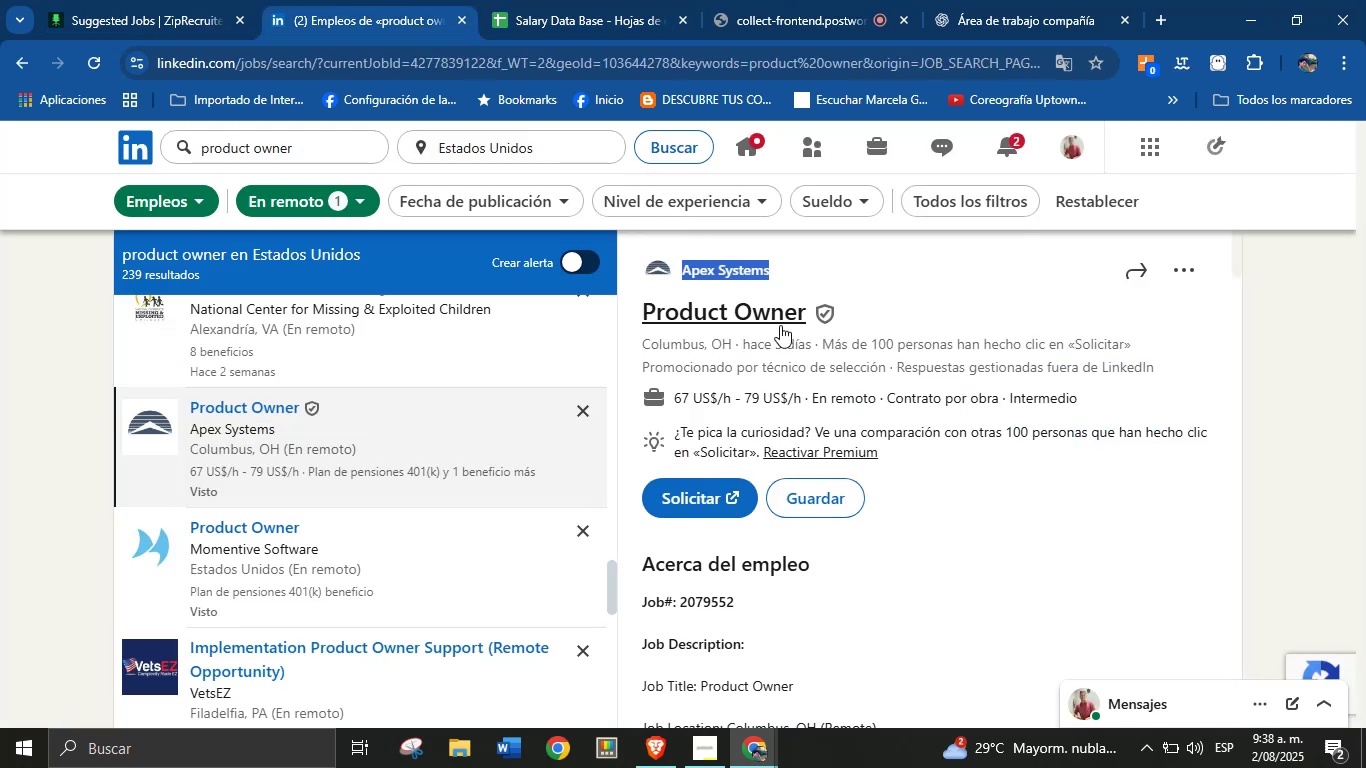 
left_click([778, 339])
 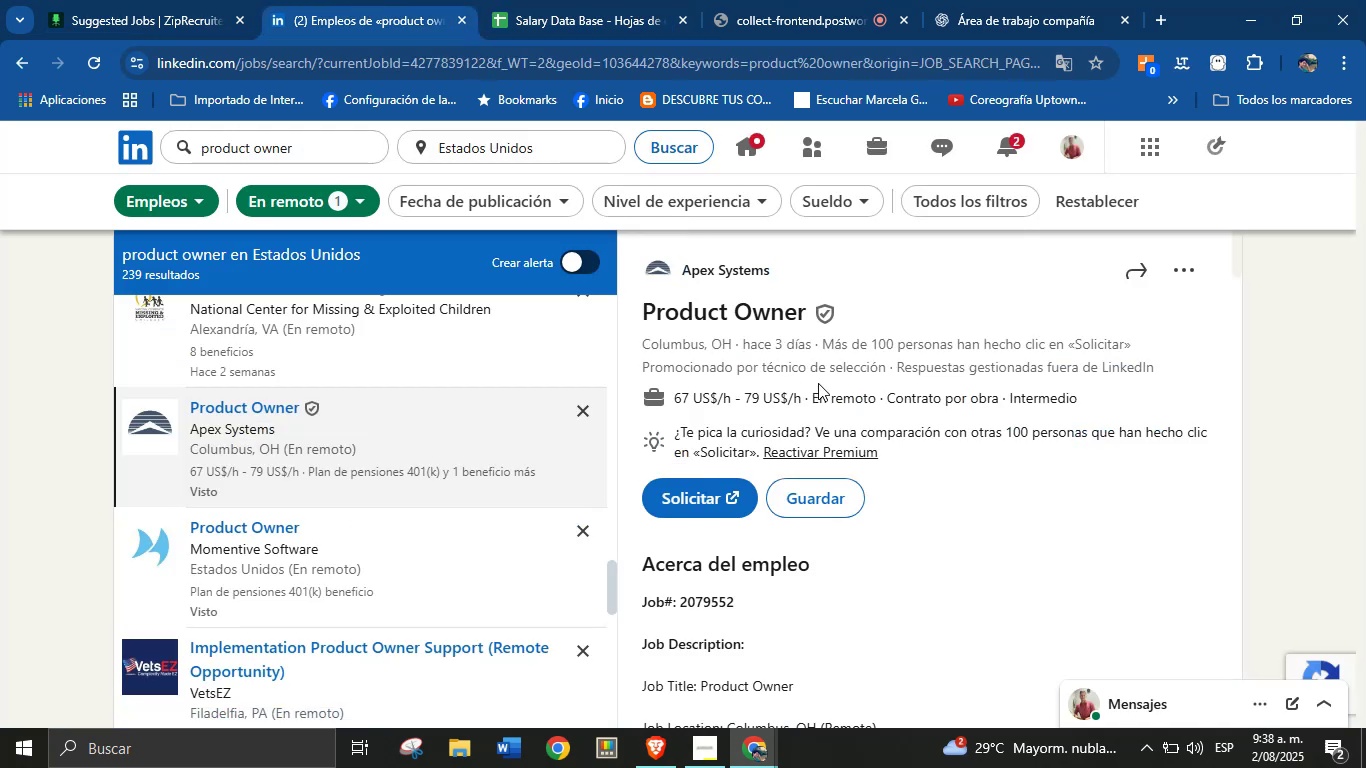 
left_click([604, 0])
 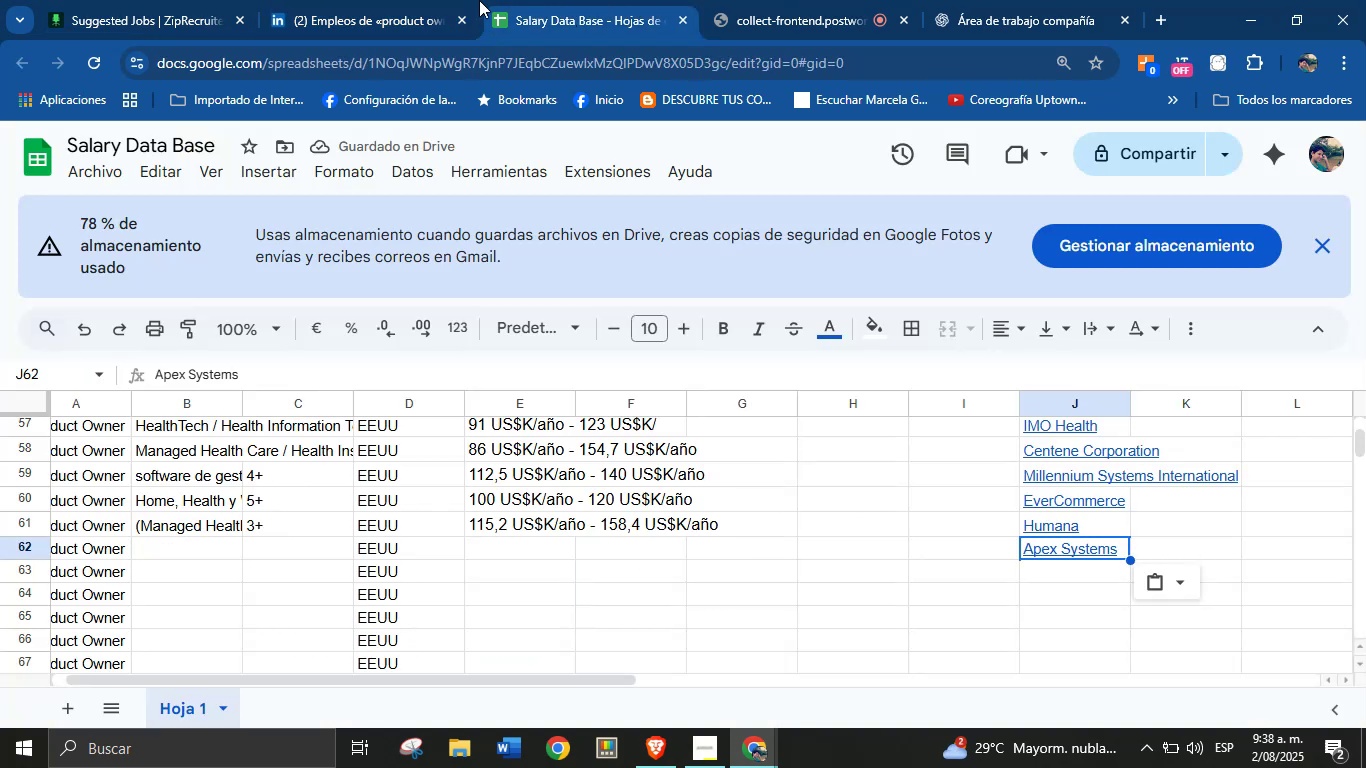 
left_click([407, 0])
 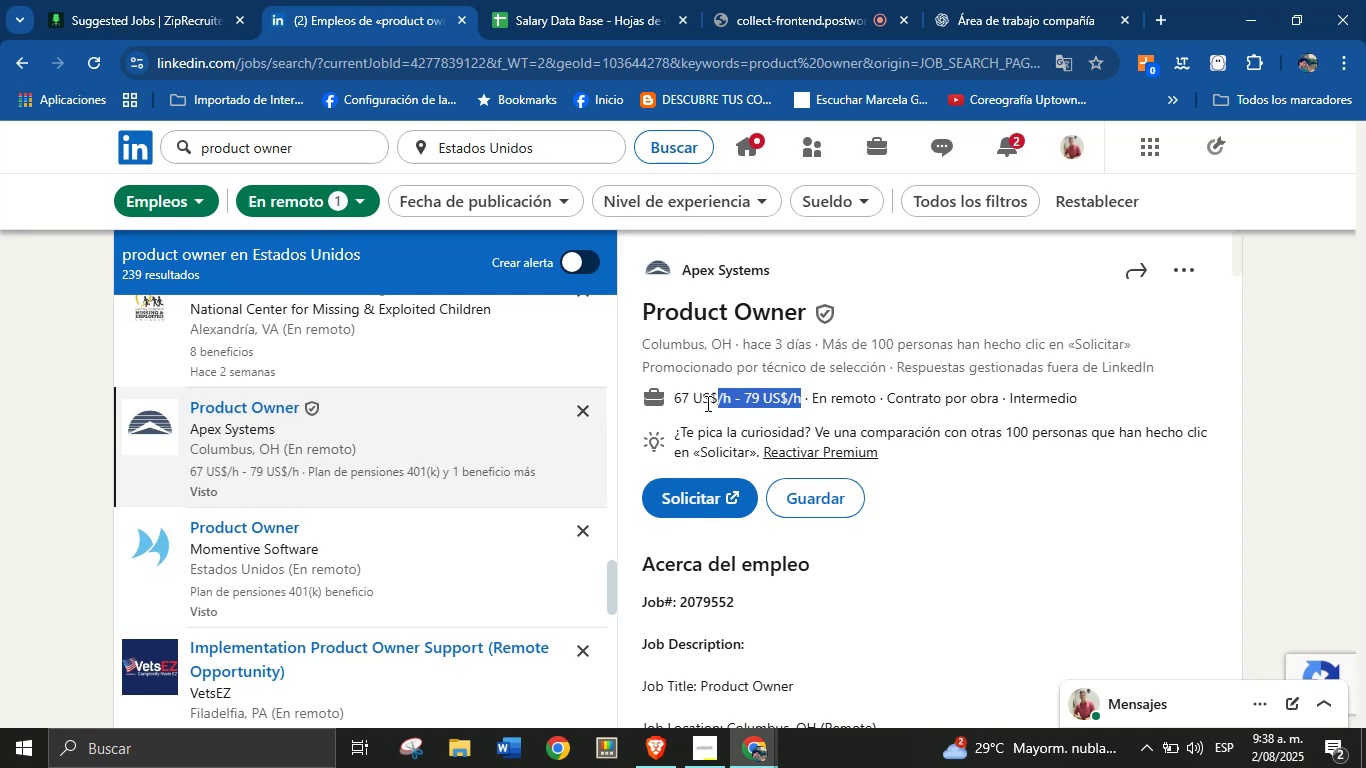 
key(Control+C)
 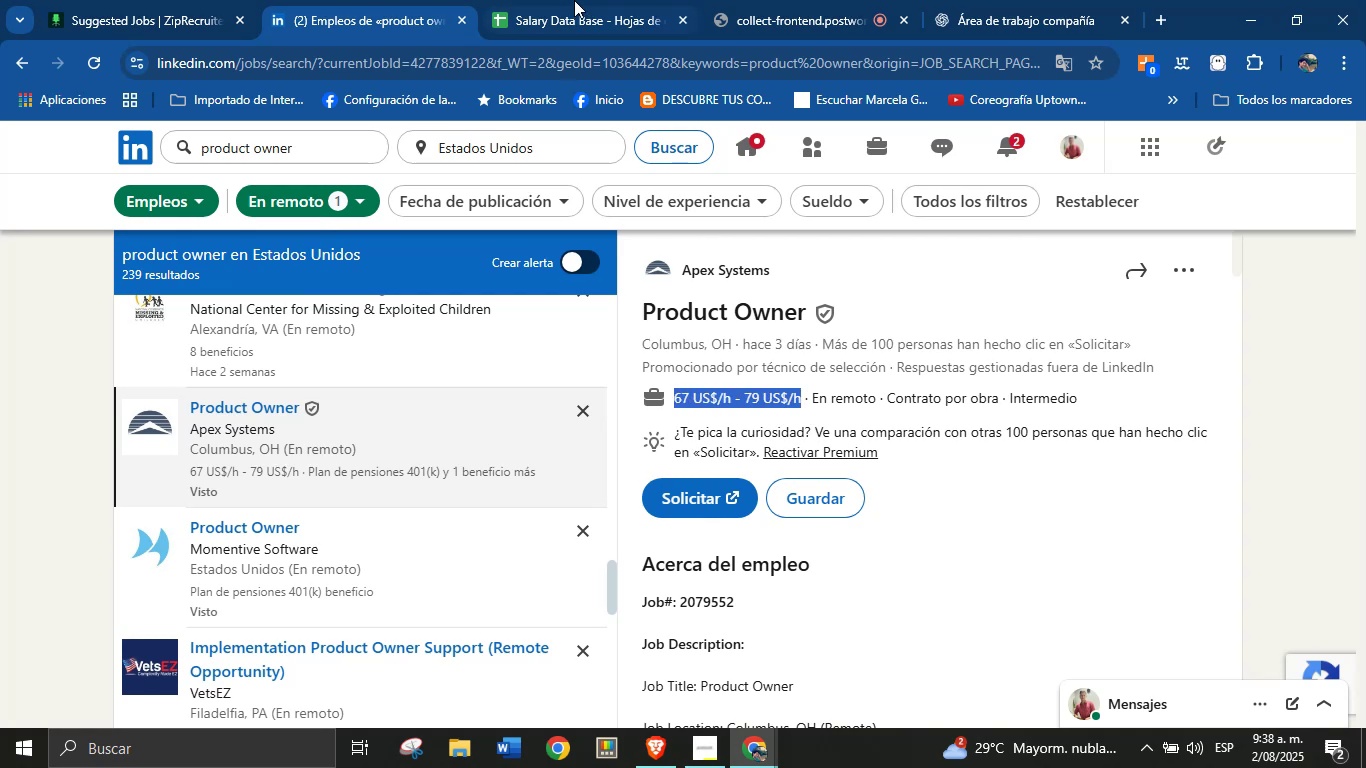 
left_click([574, 0])
 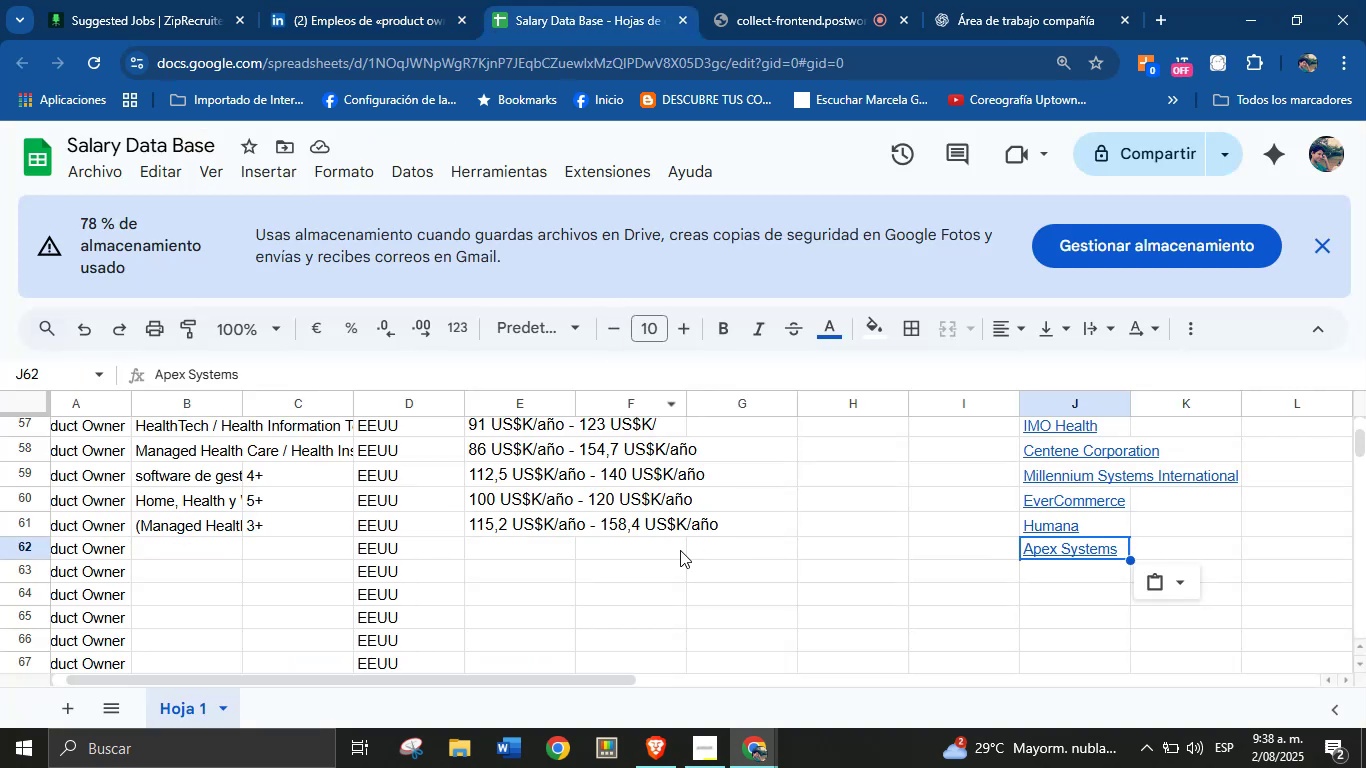 
left_click([657, 547])
 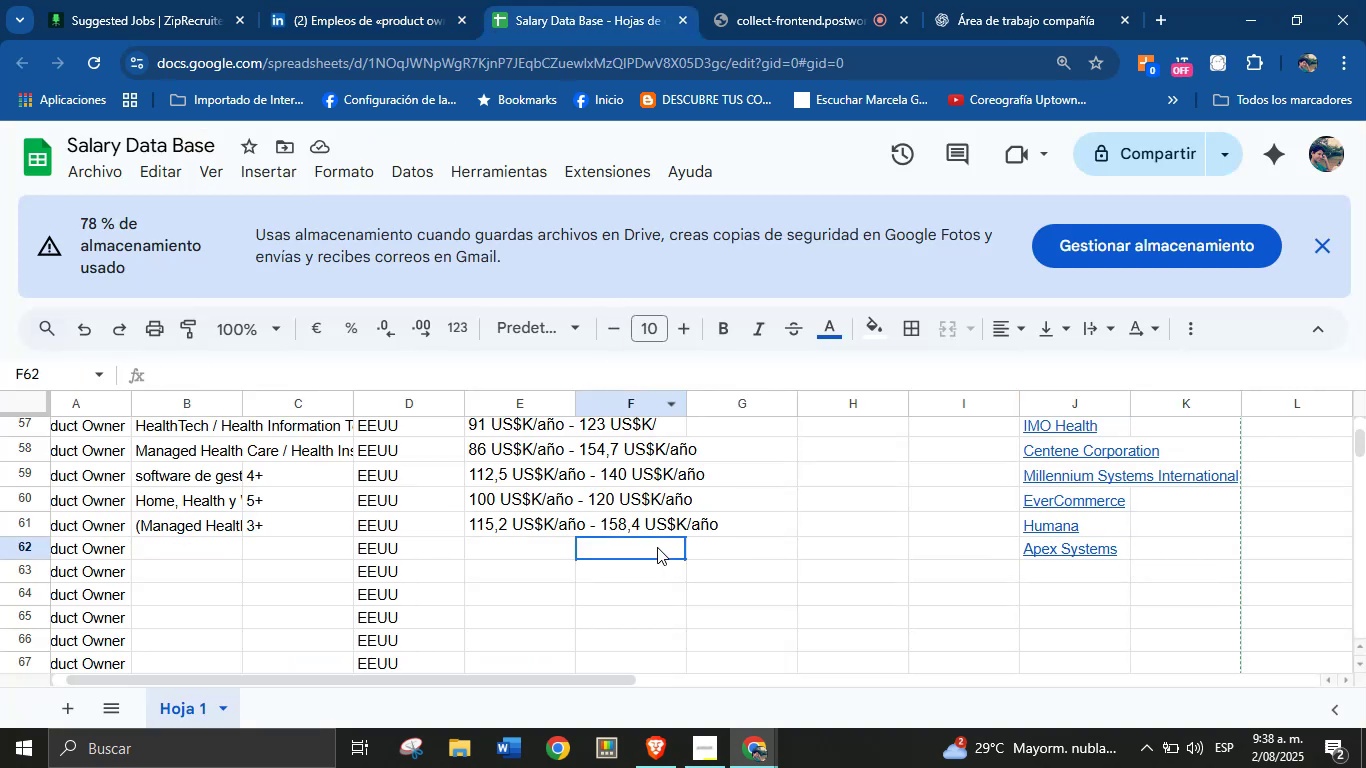 
key(Control+V)
 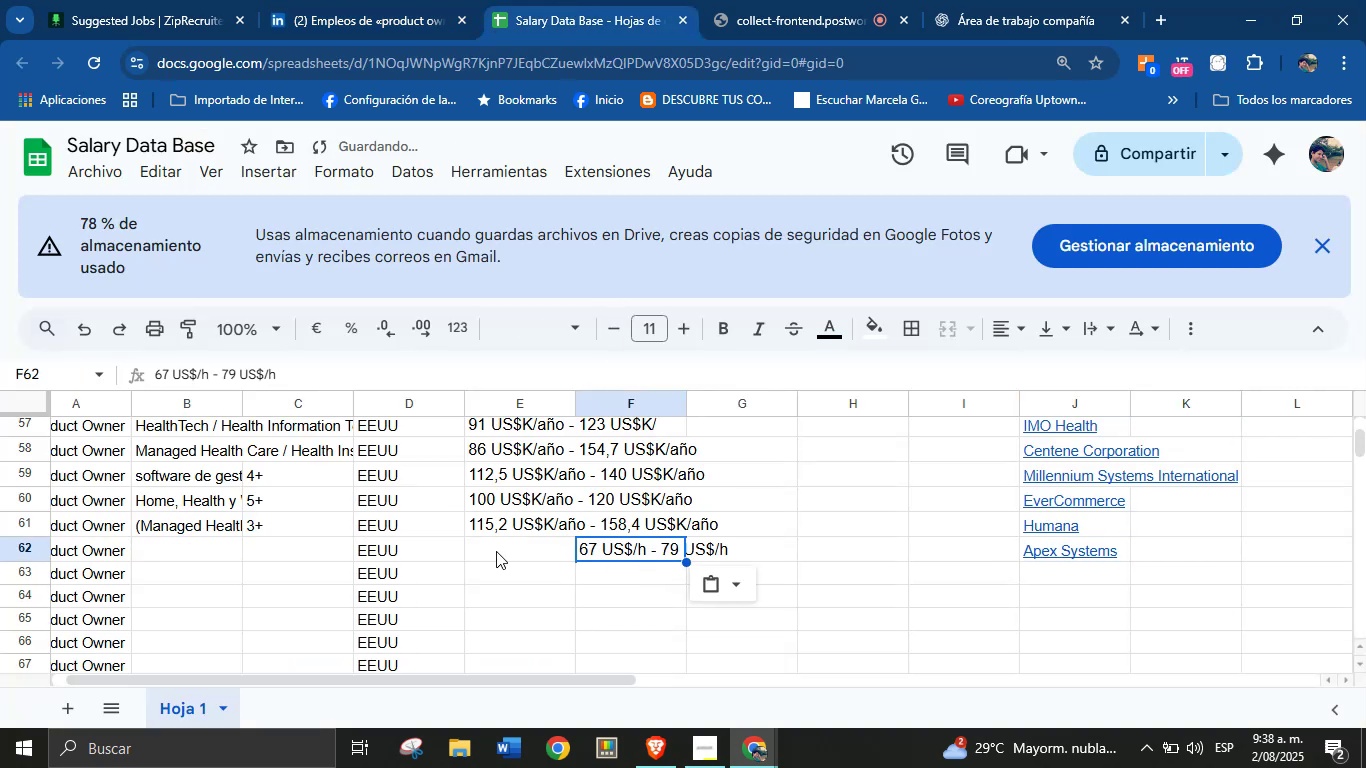 
left_click([494, 549])
 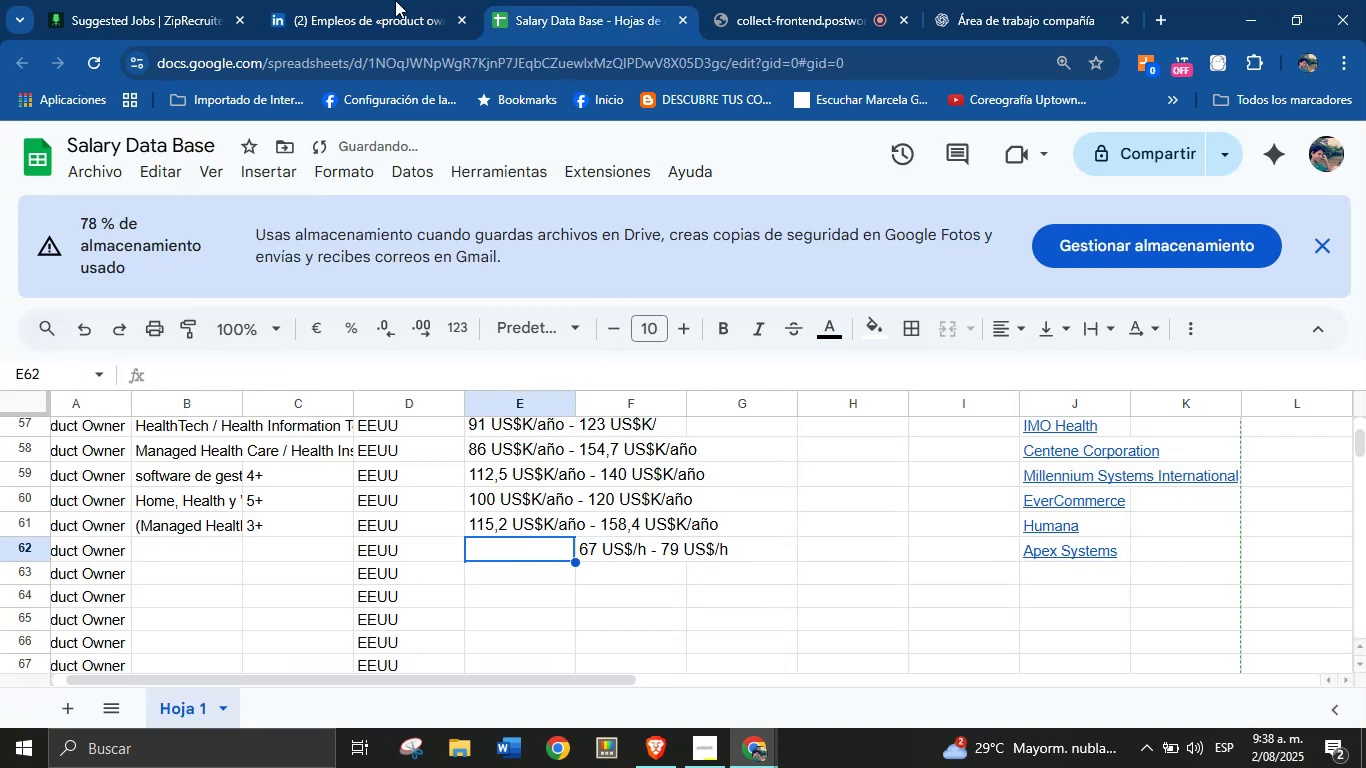 
left_click([395, 0])
 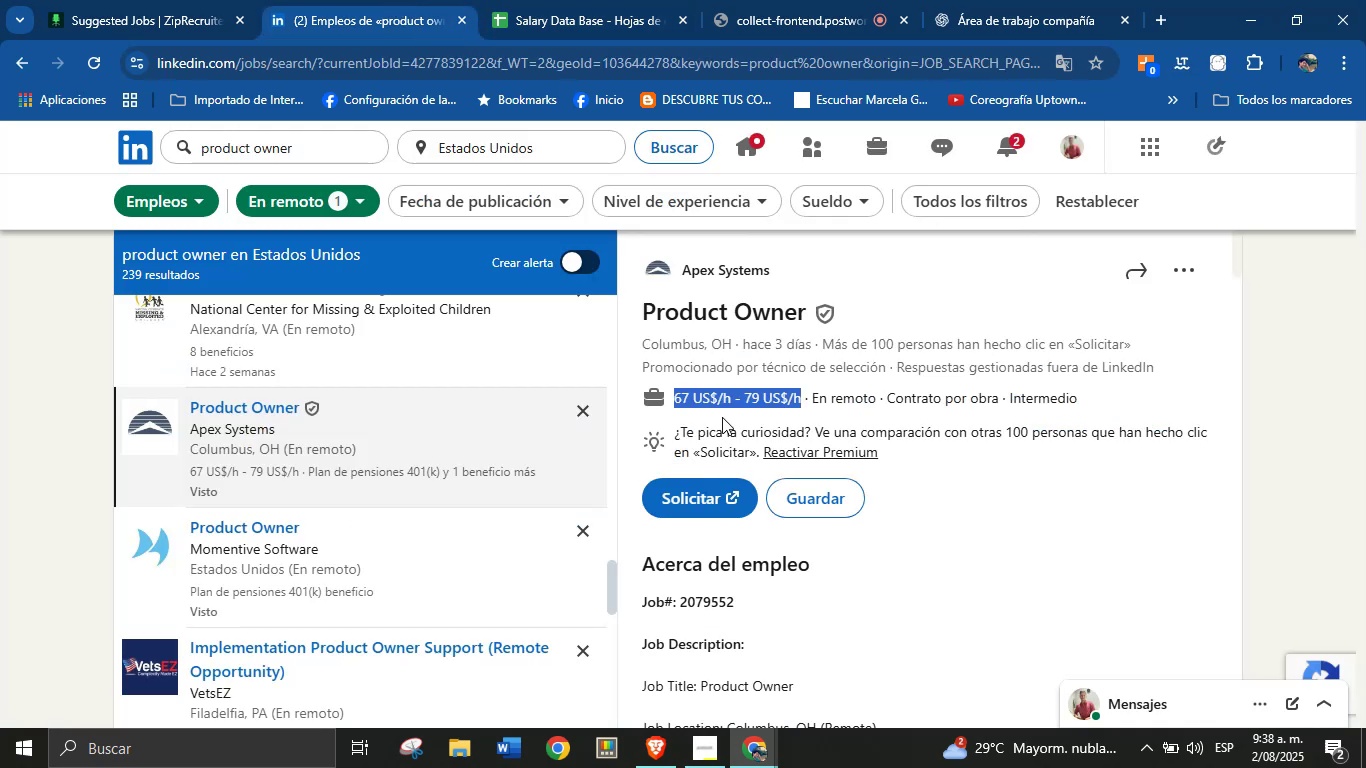 
scroll: coordinate [933, 491], scroll_direction: down, amount: 5.0
 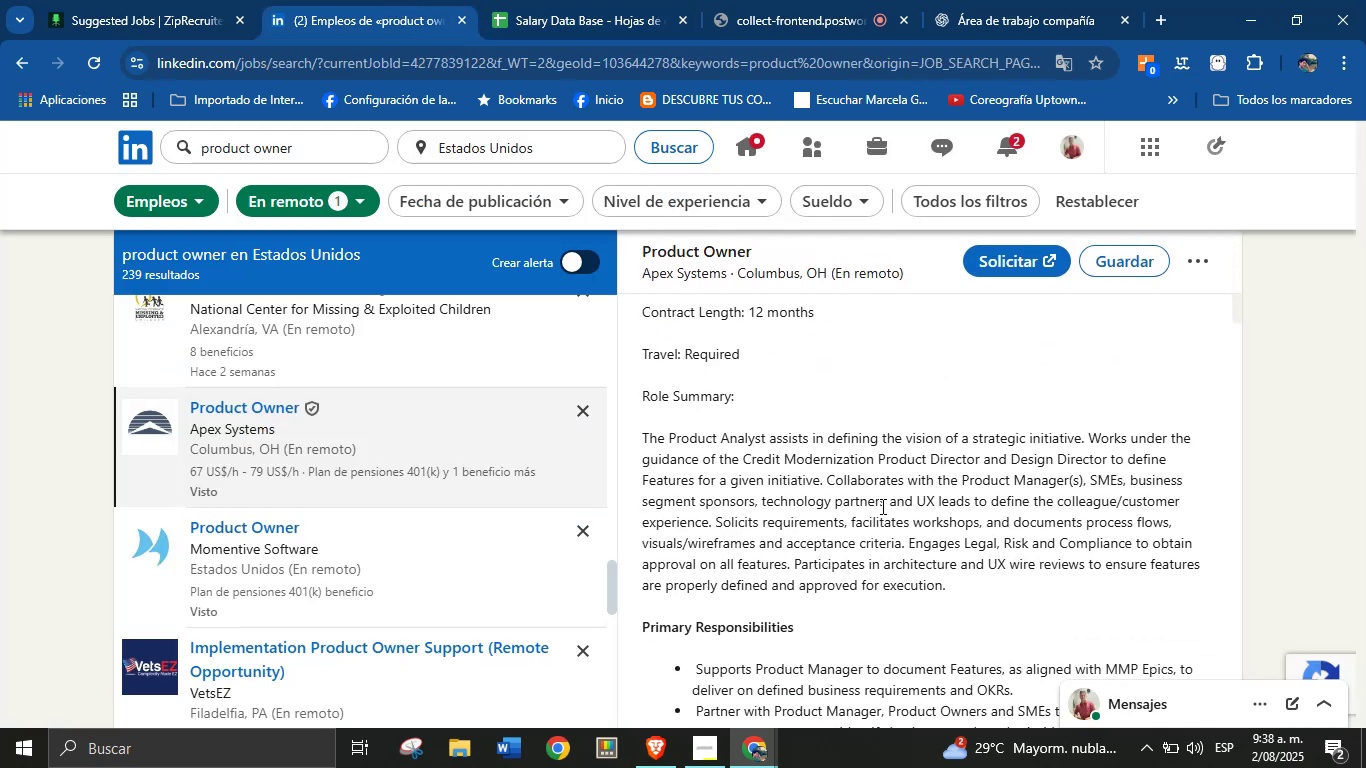 
scroll: coordinate [862, 516], scroll_direction: up, amount: 1.0
 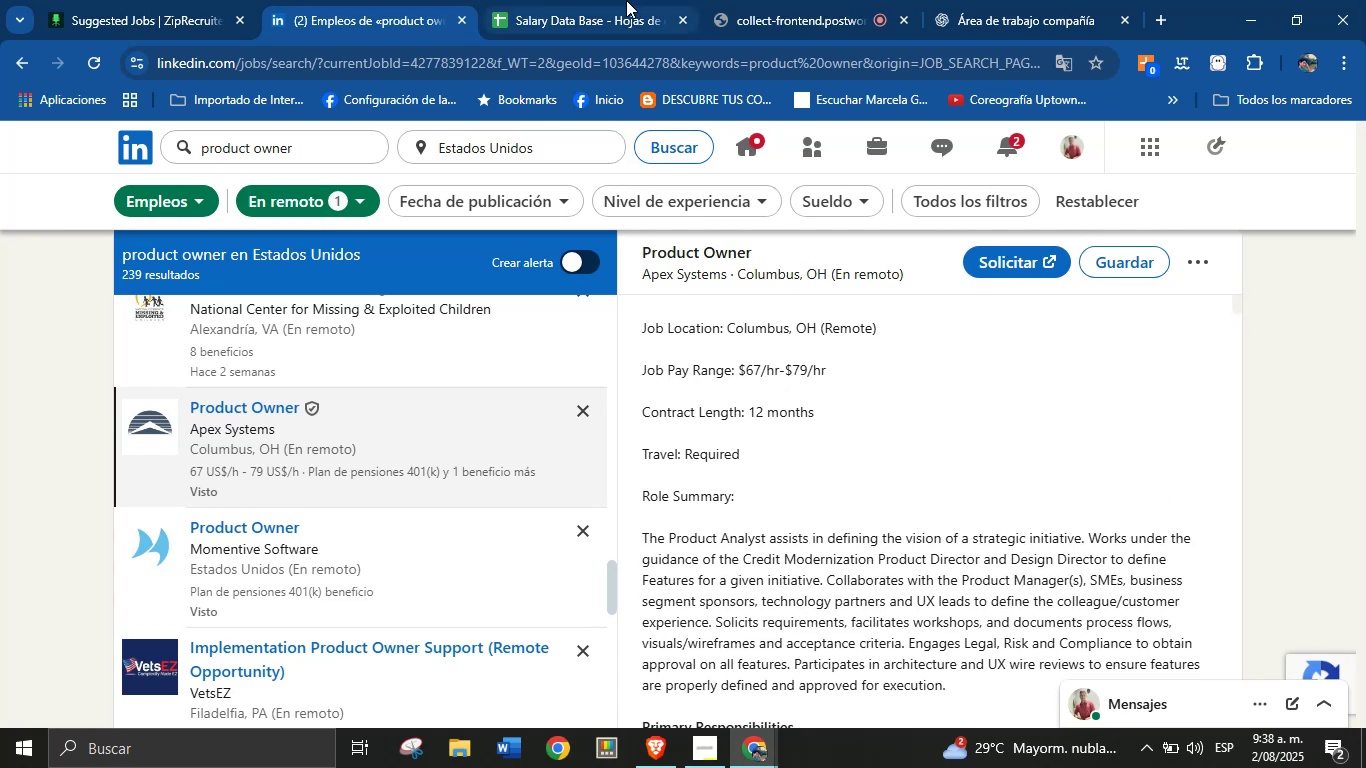 
left_click([626, 0])
 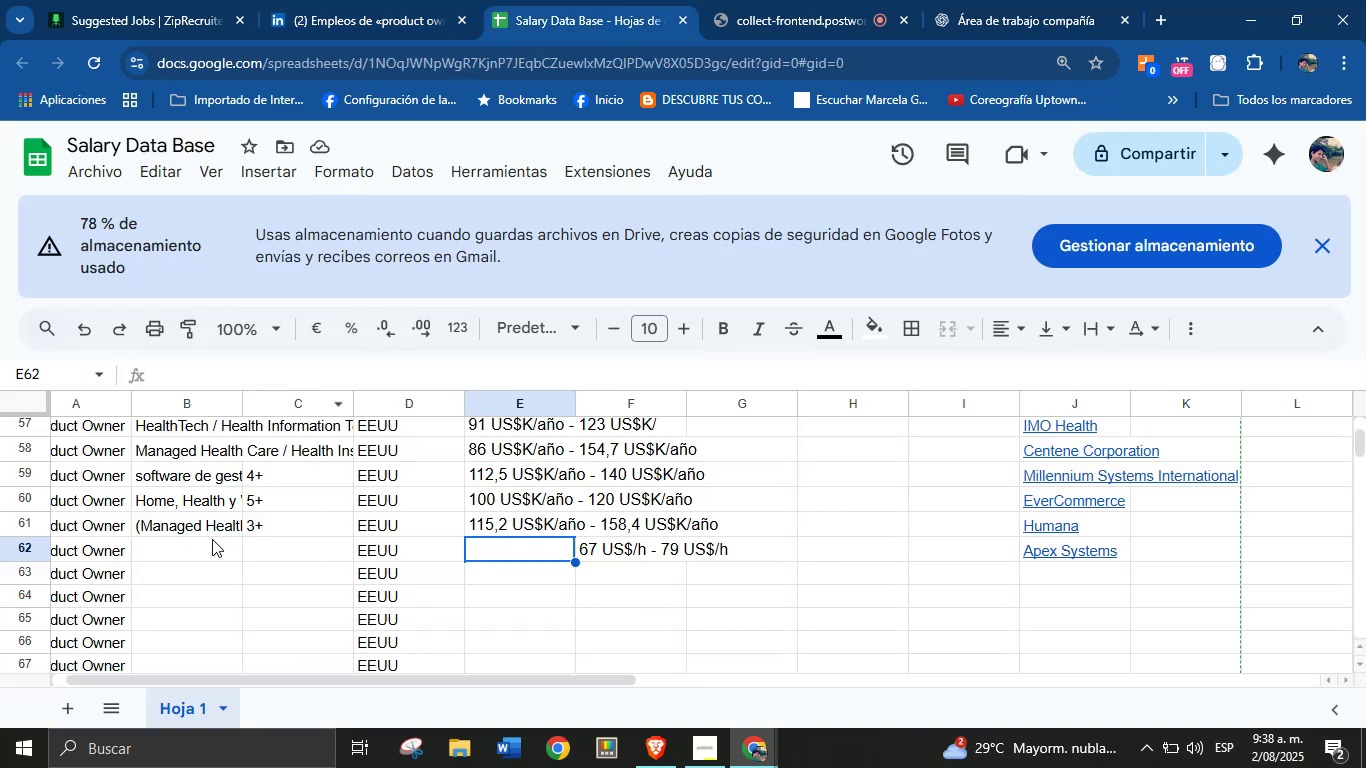 
left_click([211, 547])
 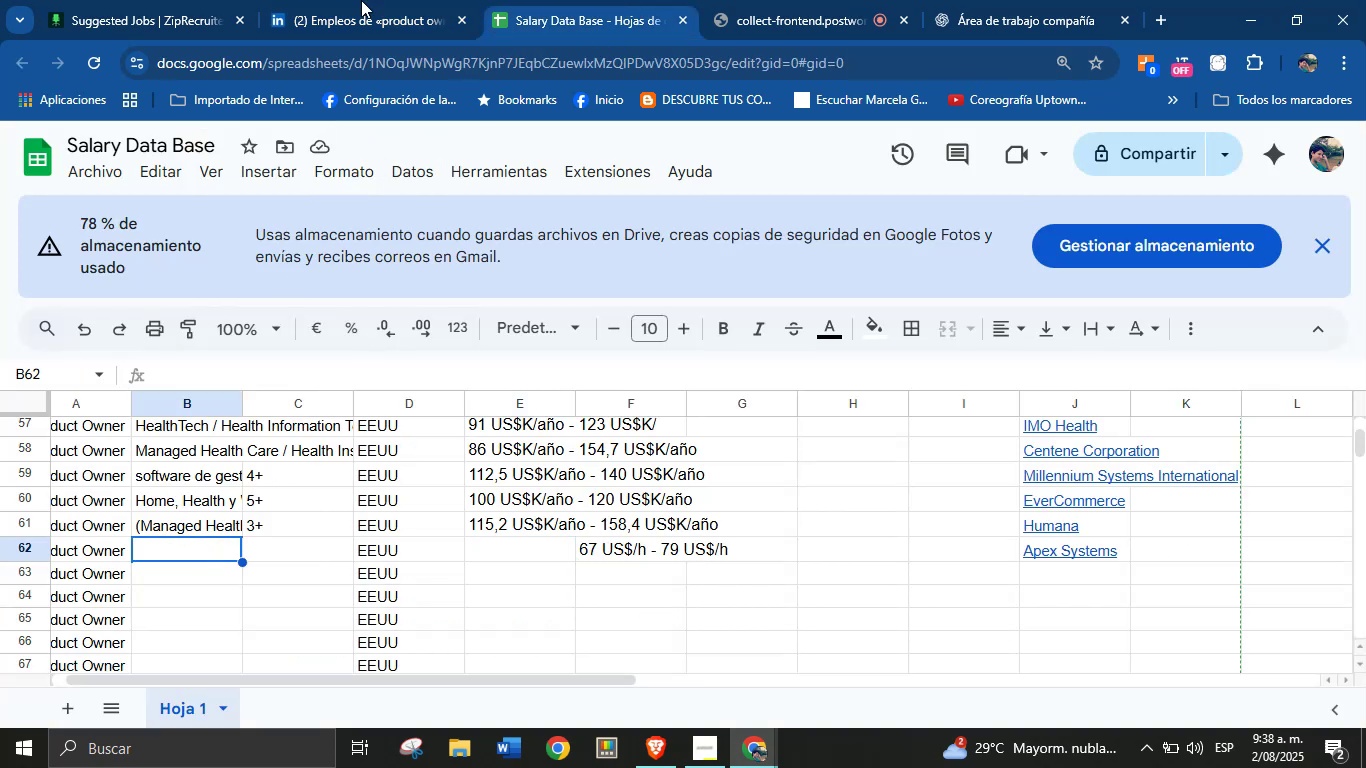 
left_click([406, 0])
 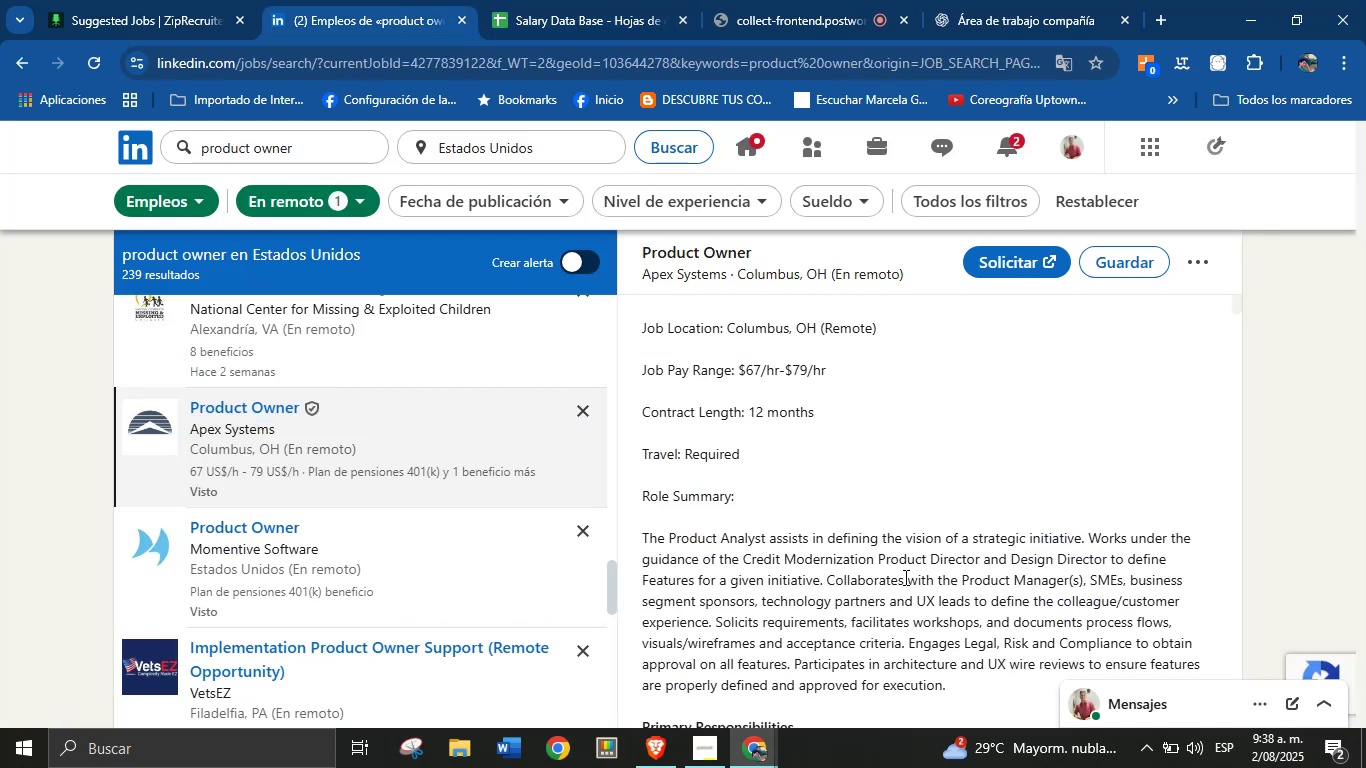 
scroll: coordinate [881, 456], scroll_direction: up, amount: 3.0
 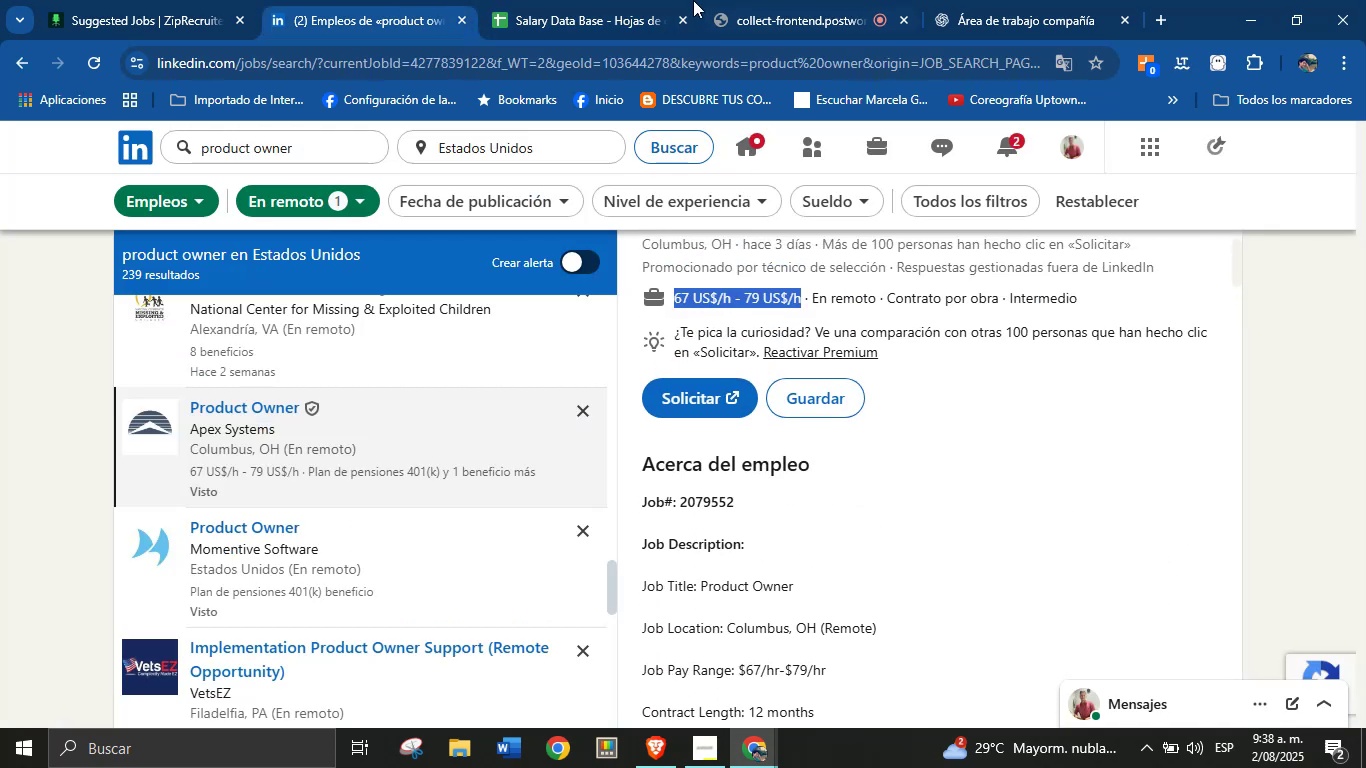 
left_click([638, 0])
 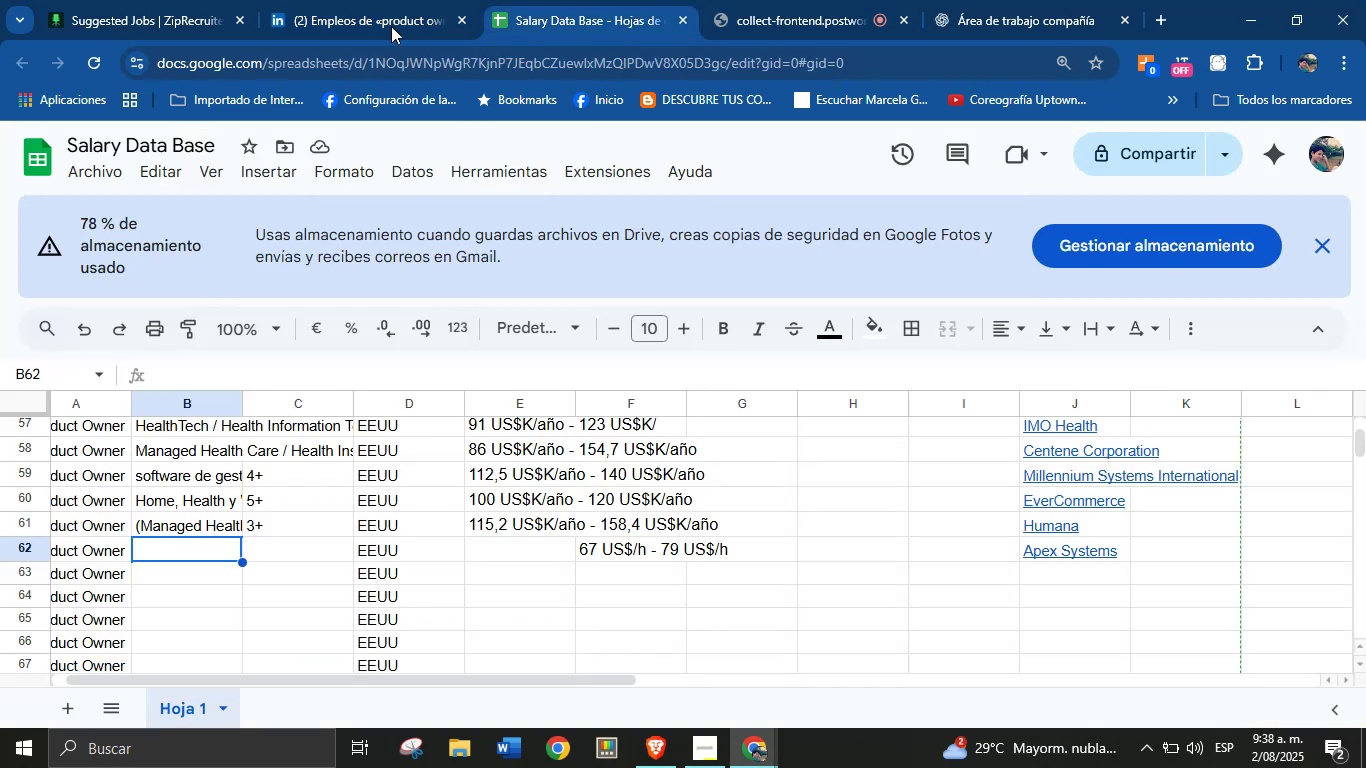 
left_click([358, 0])
 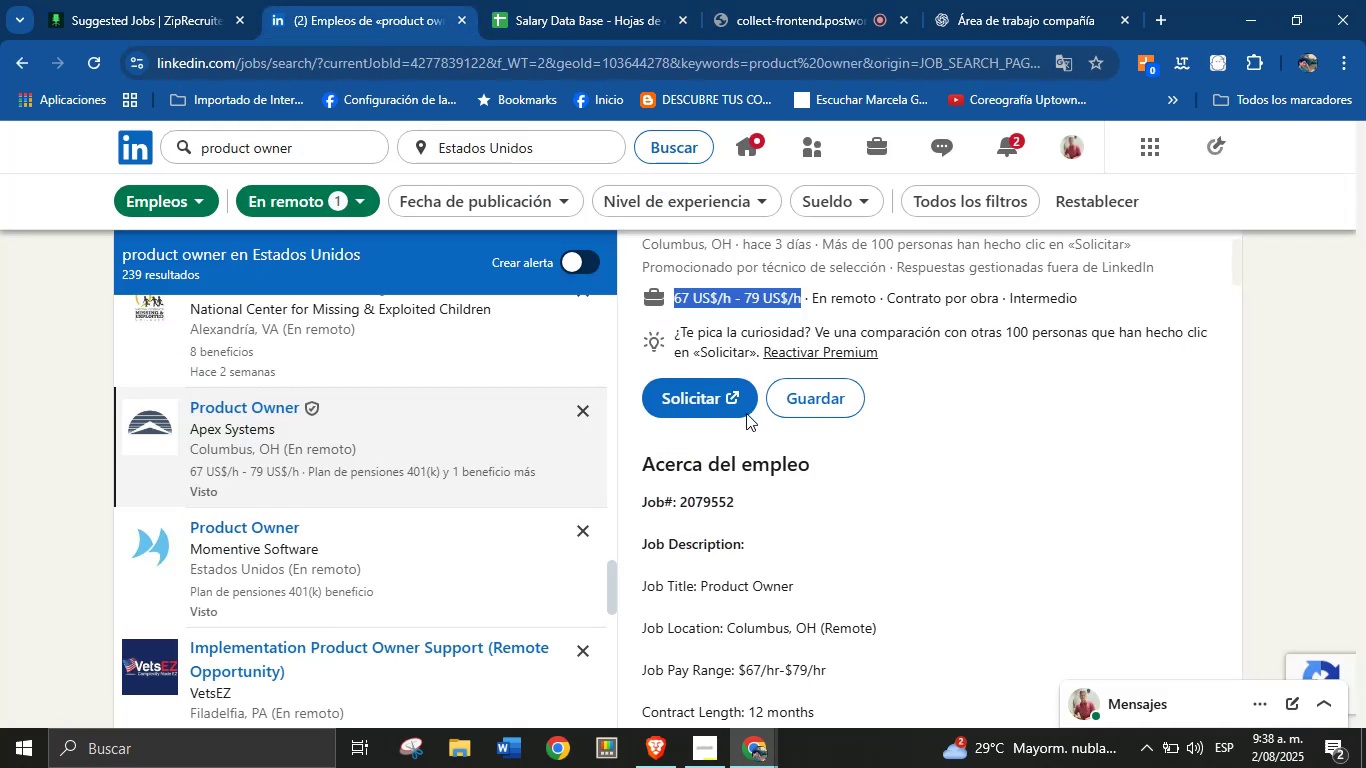 
scroll: coordinate [899, 445], scroll_direction: down, amount: 5.0
 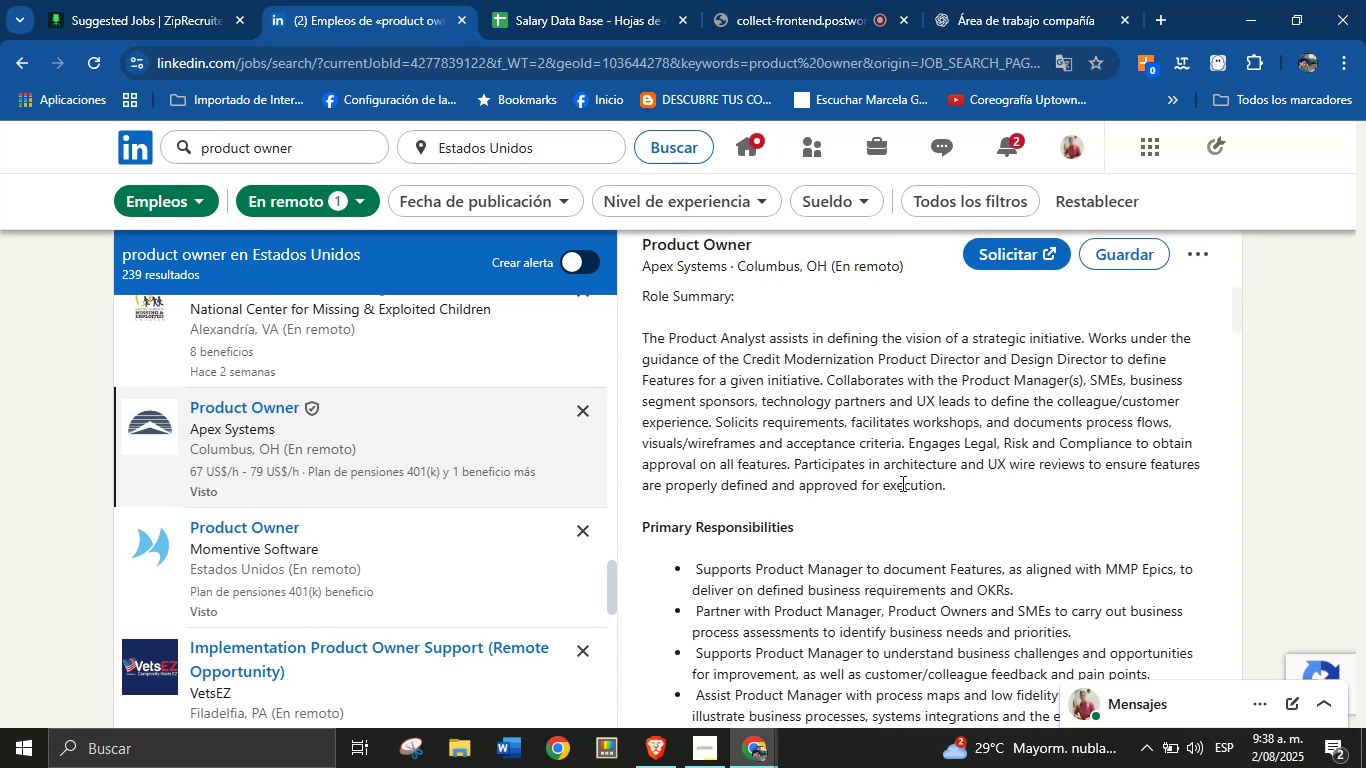 
left_click([887, 528])
 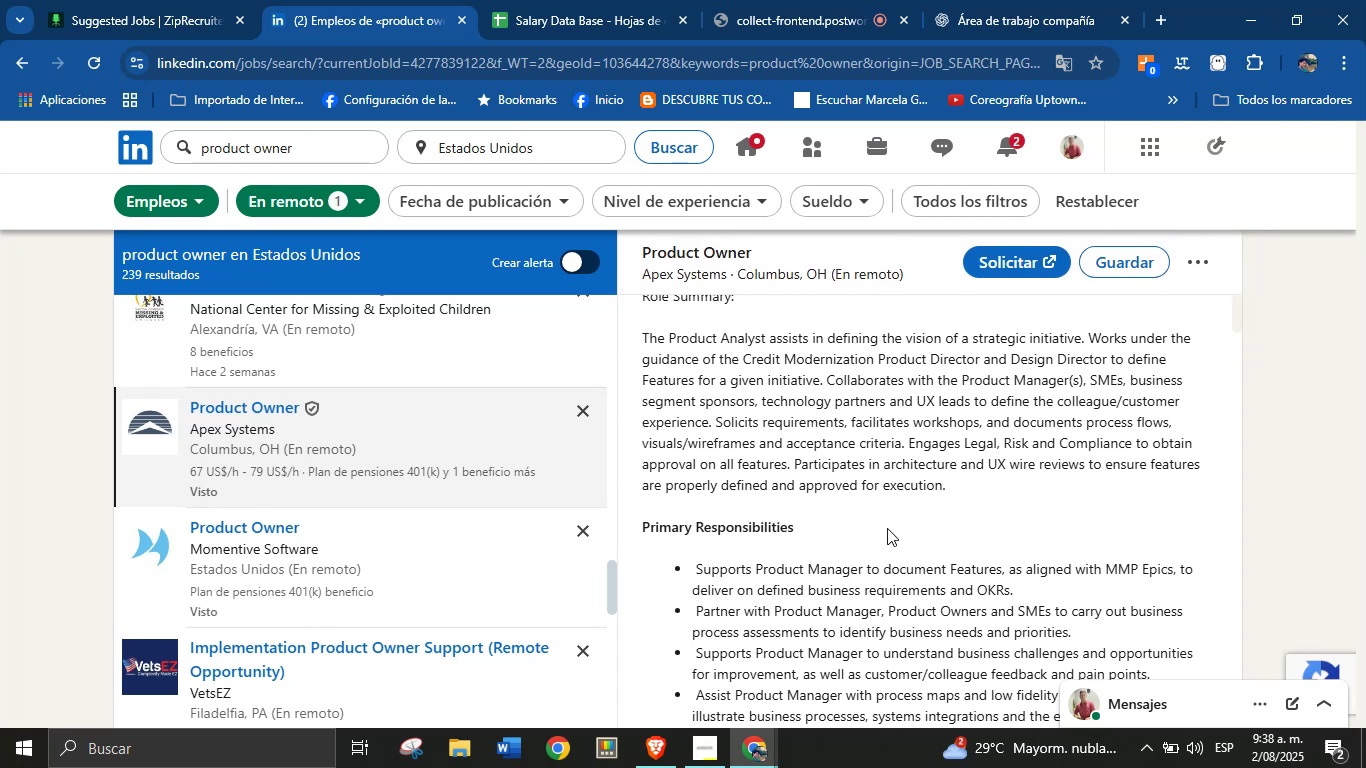 
scroll: coordinate [870, 519], scroll_direction: down, amount: 4.0
 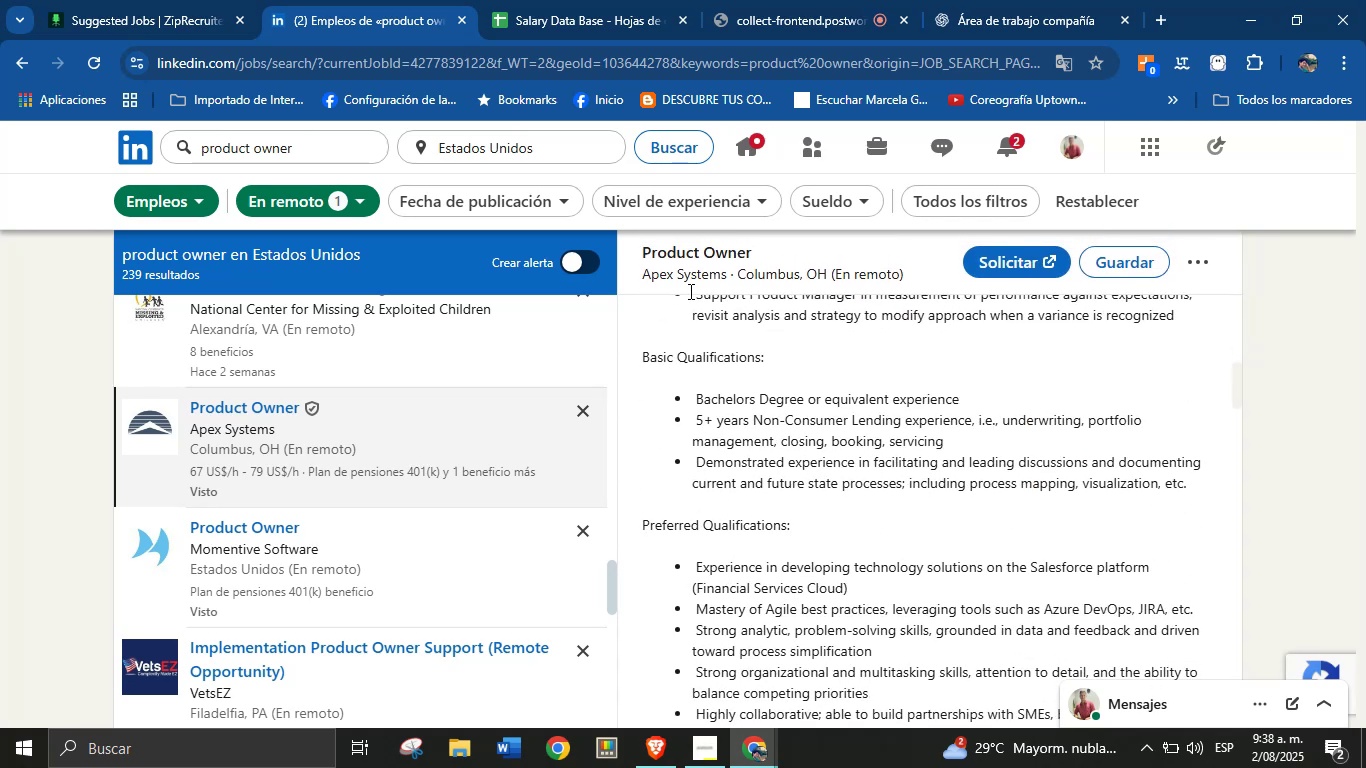 
left_click([612, 0])
 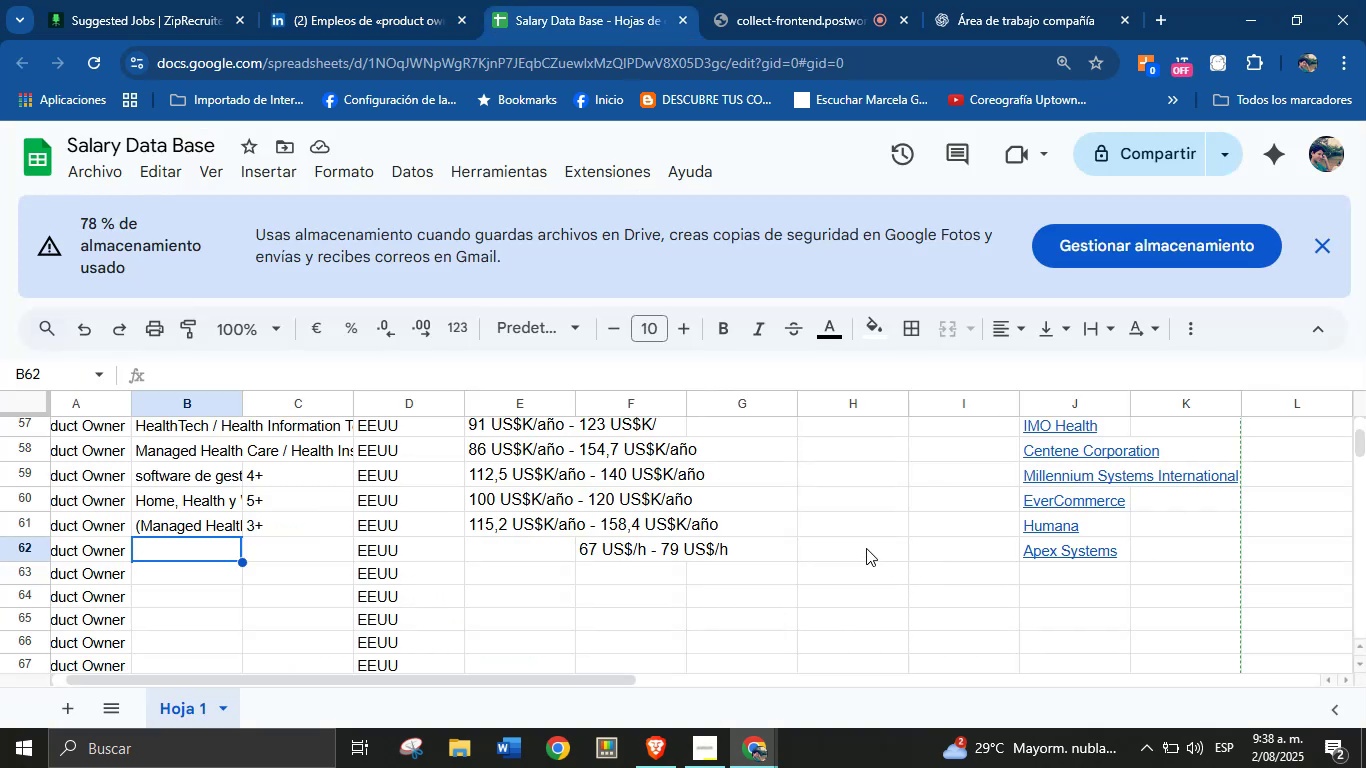 
left_click([847, 550])
 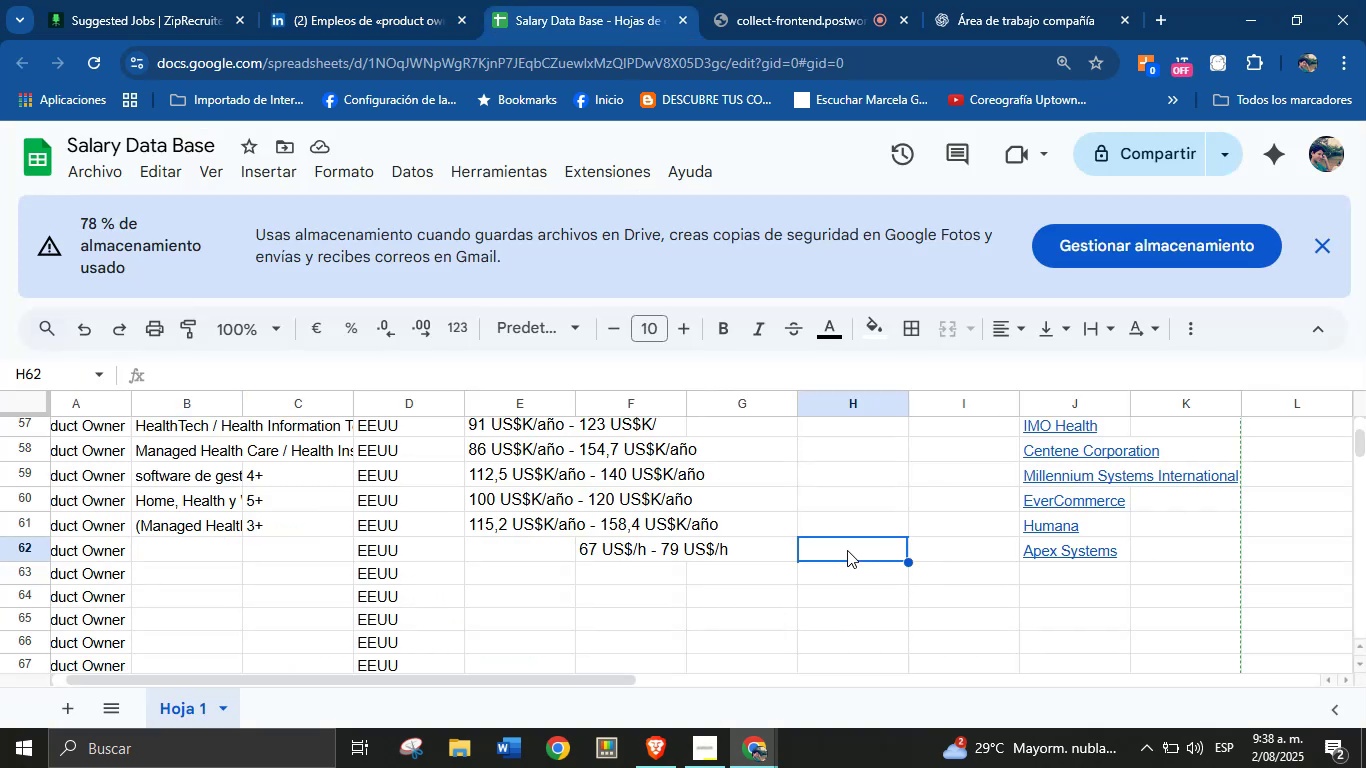 
scroll: coordinate [542, 600], scroll_direction: down, amount: 2.0
 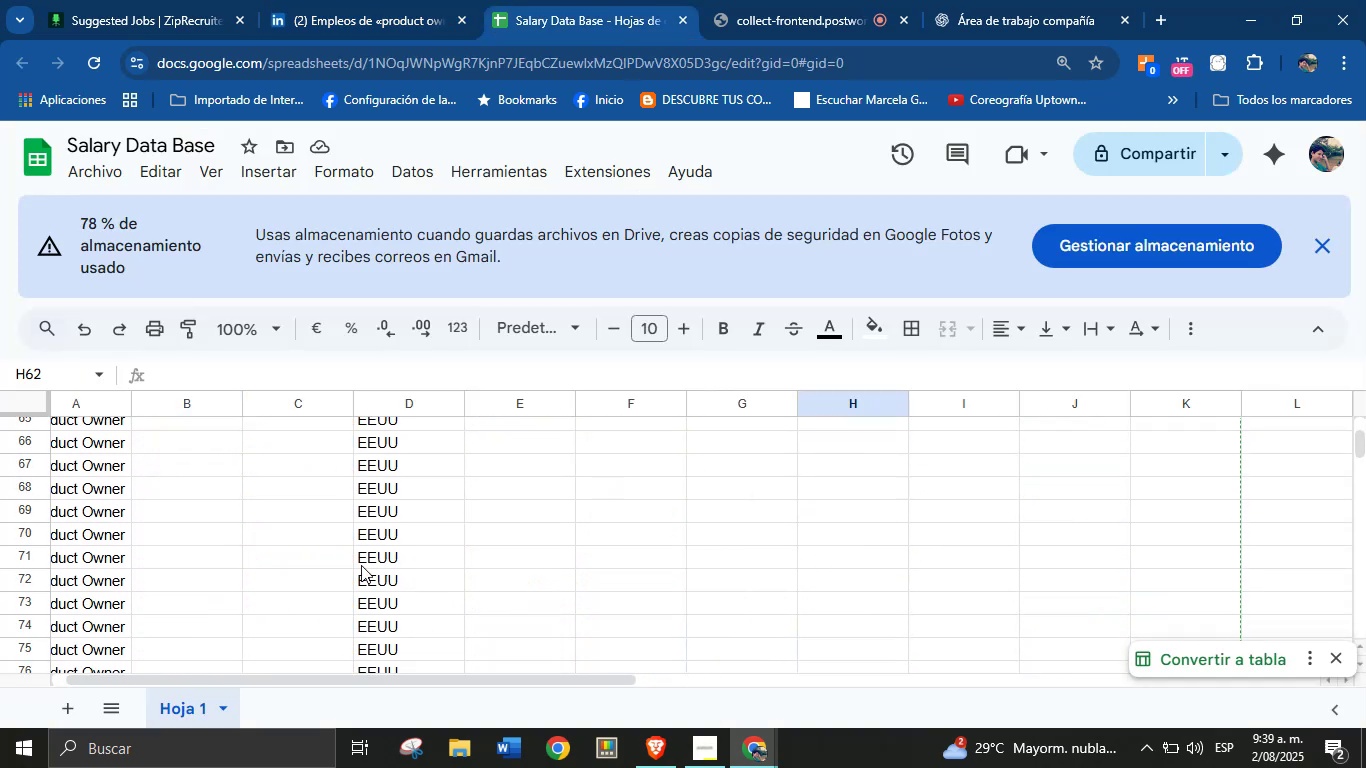 
scroll: coordinate [324, 540], scroll_direction: up, amount: 3.0
 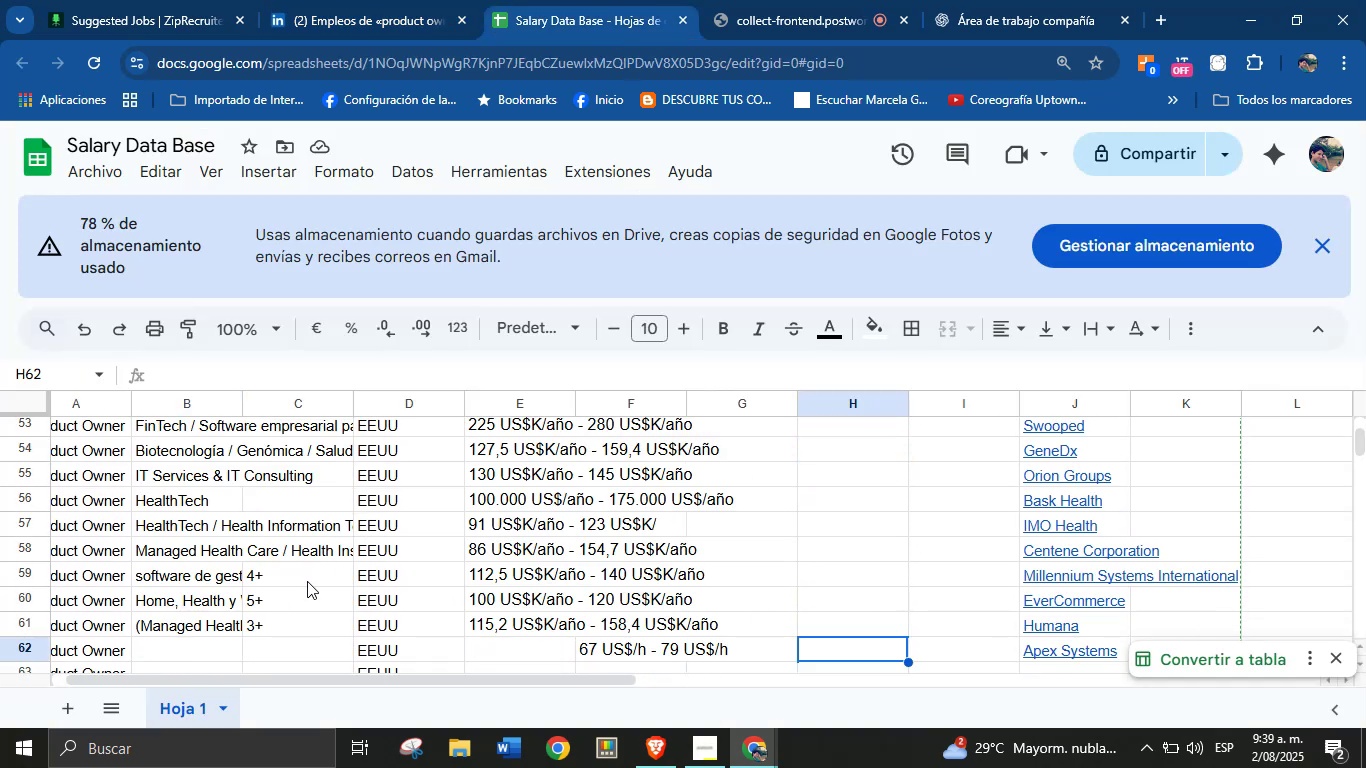 
scroll: coordinate [307, 581], scroll_direction: down, amount: 1.0
 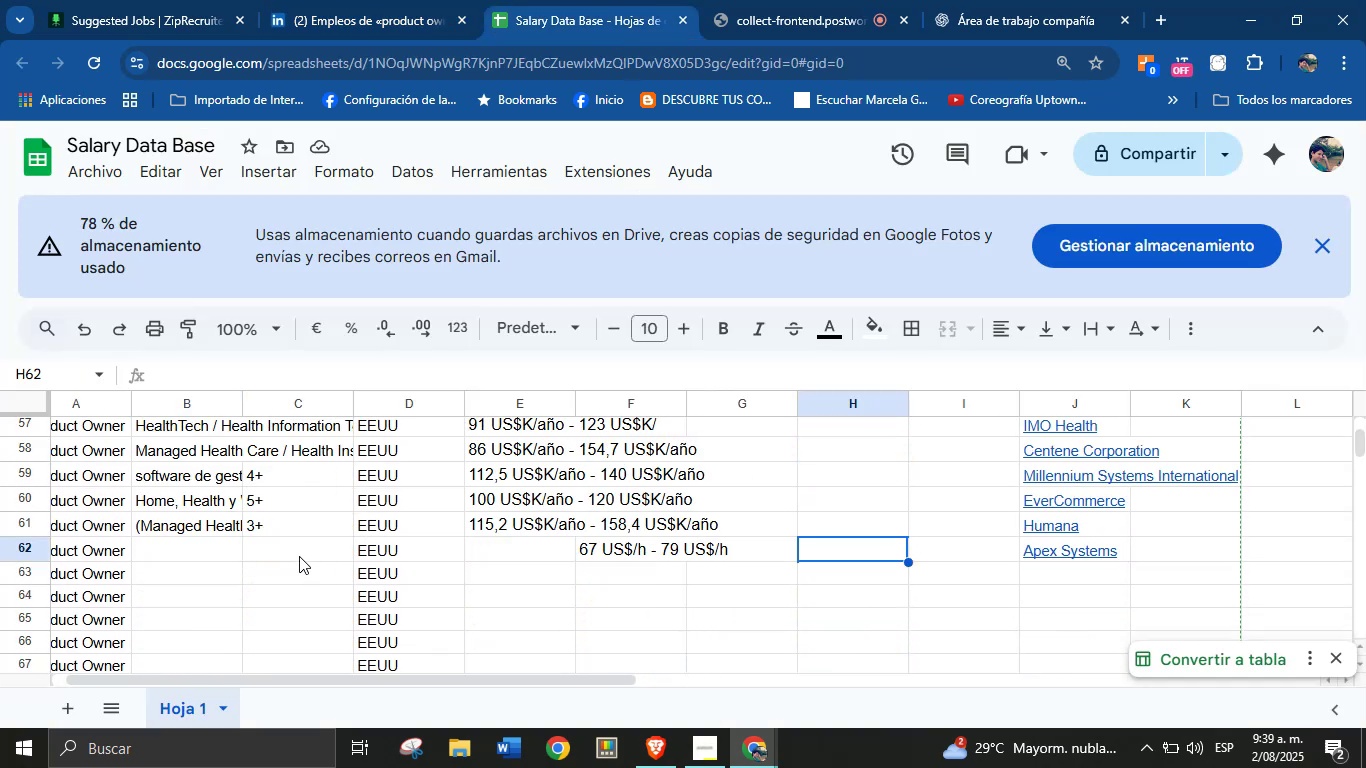 
left_click([299, 554])
 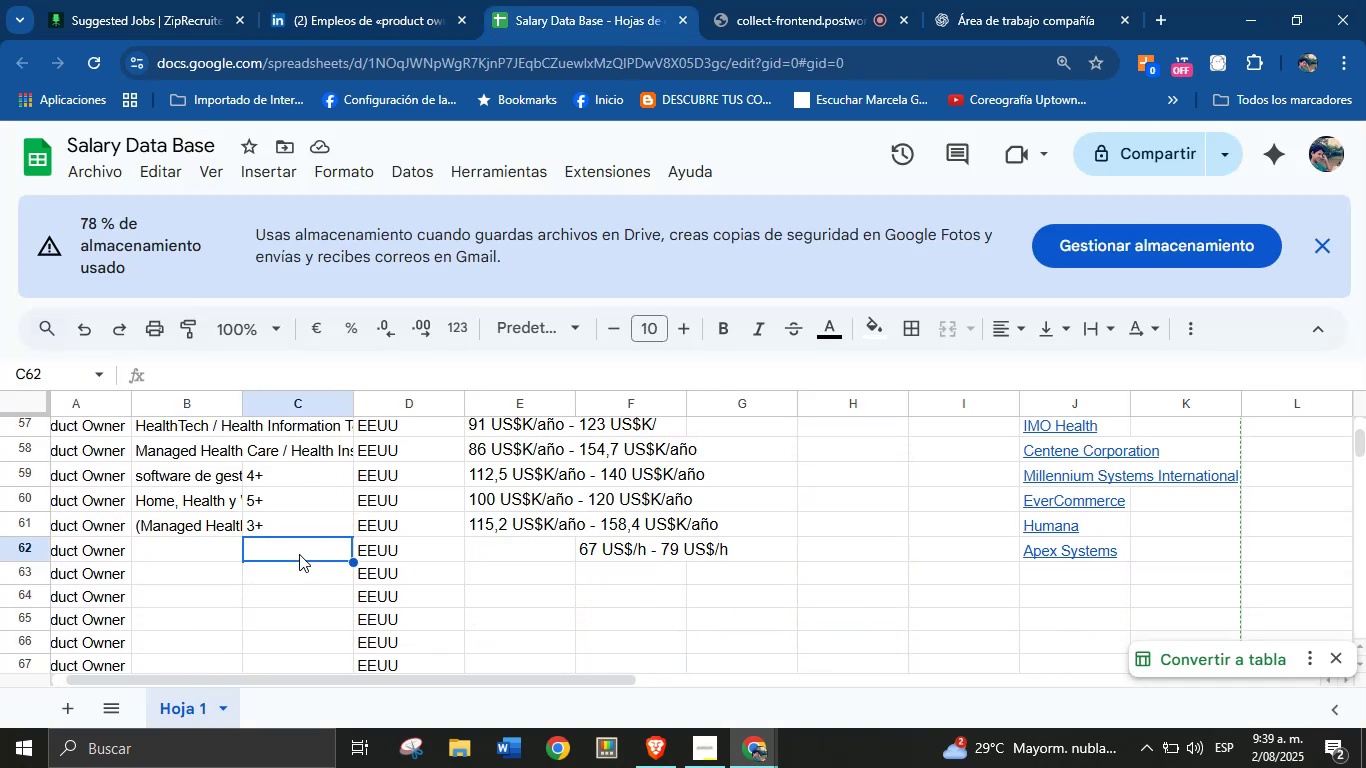 
key(5)
 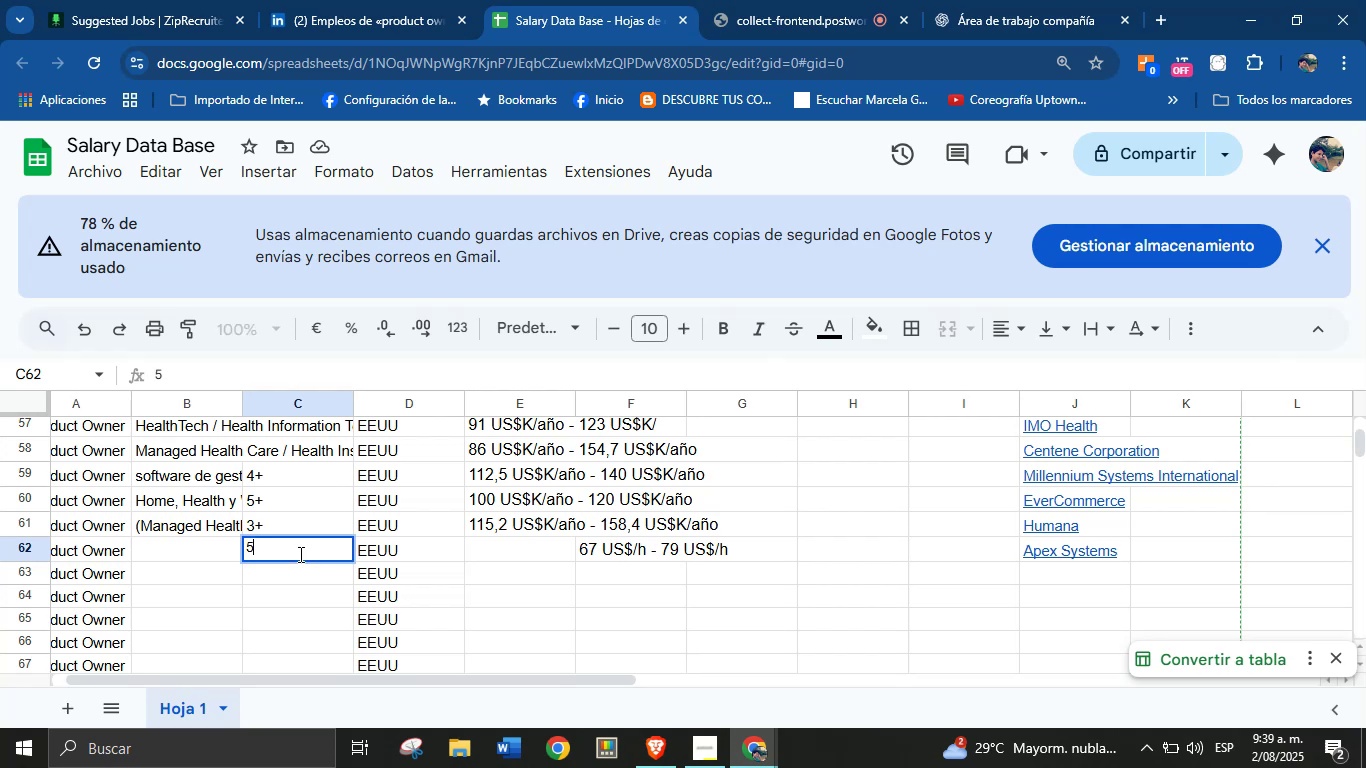 
key(Equal)
 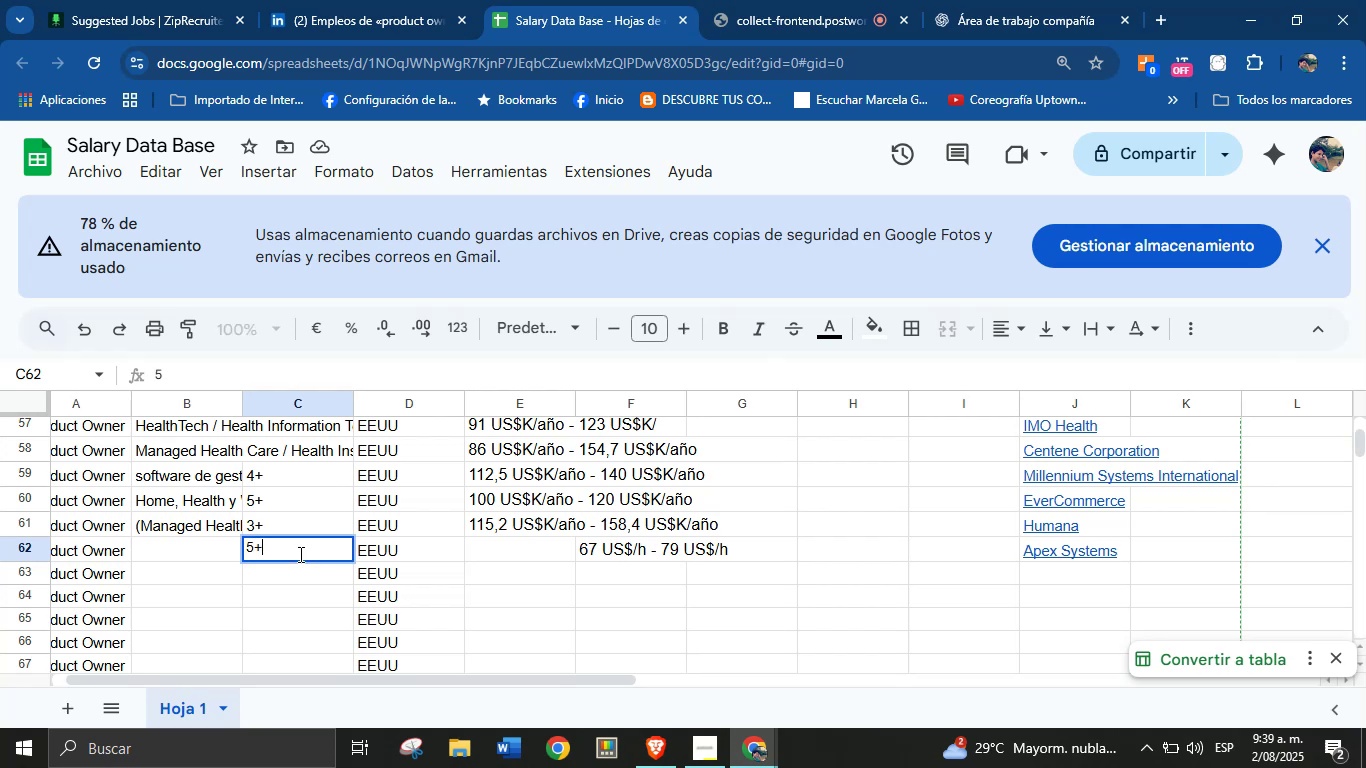 
key(Enter)
 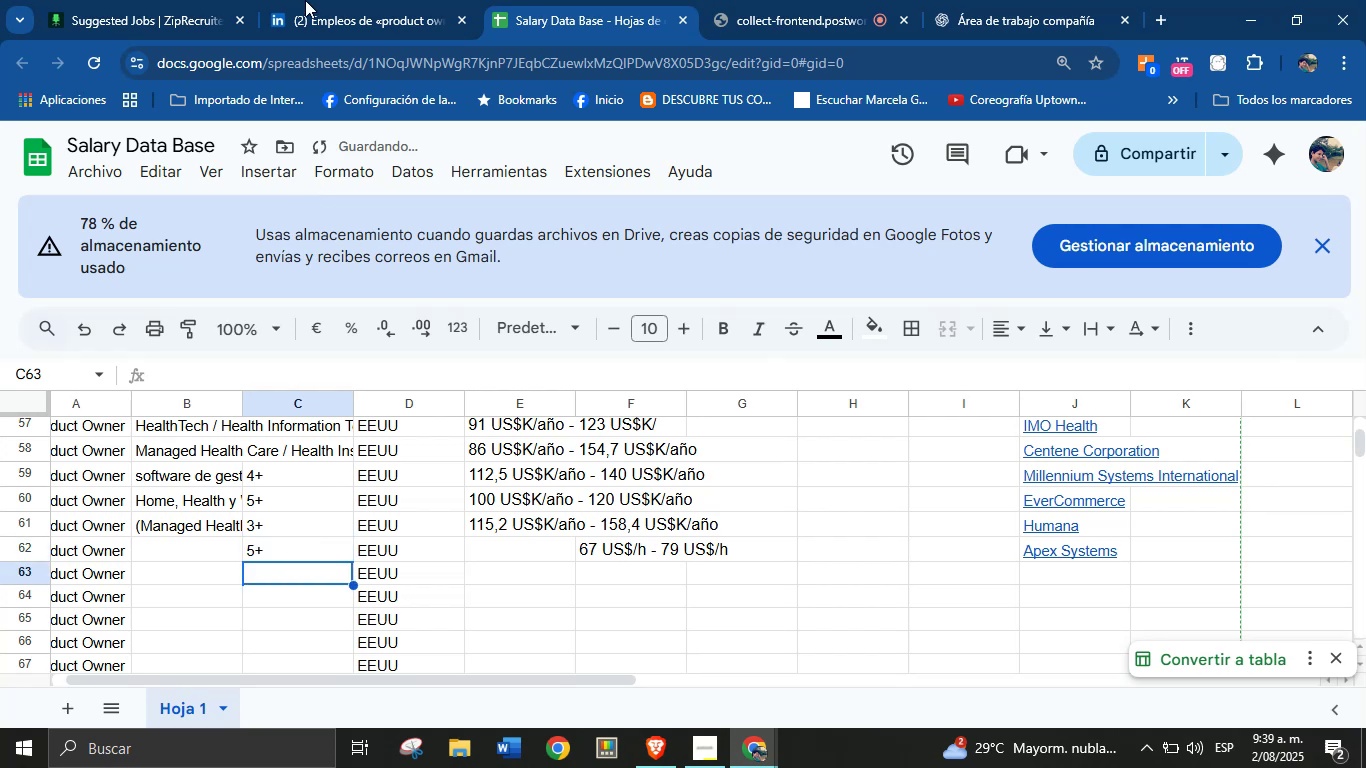 
left_click([344, 0])
 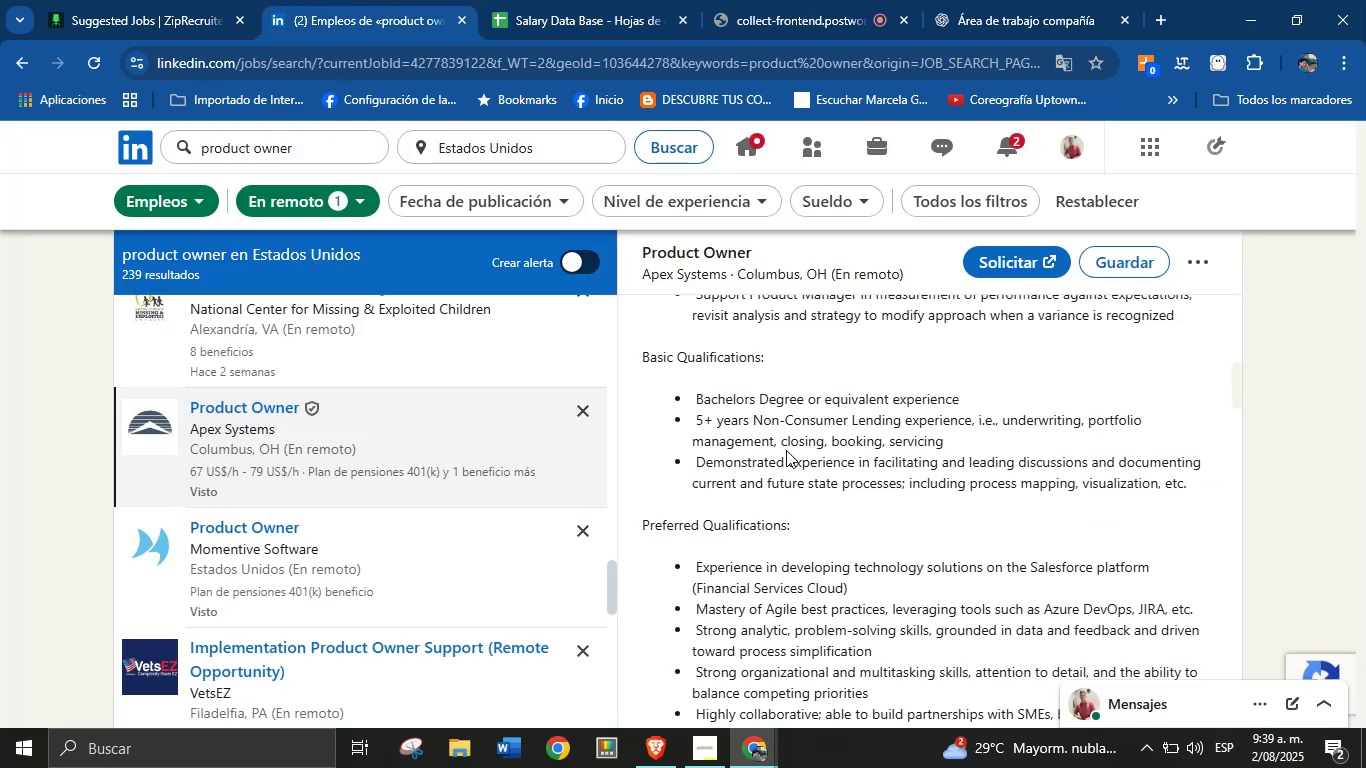 
scroll: coordinate [786, 451], scroll_direction: down, amount: 5.0
 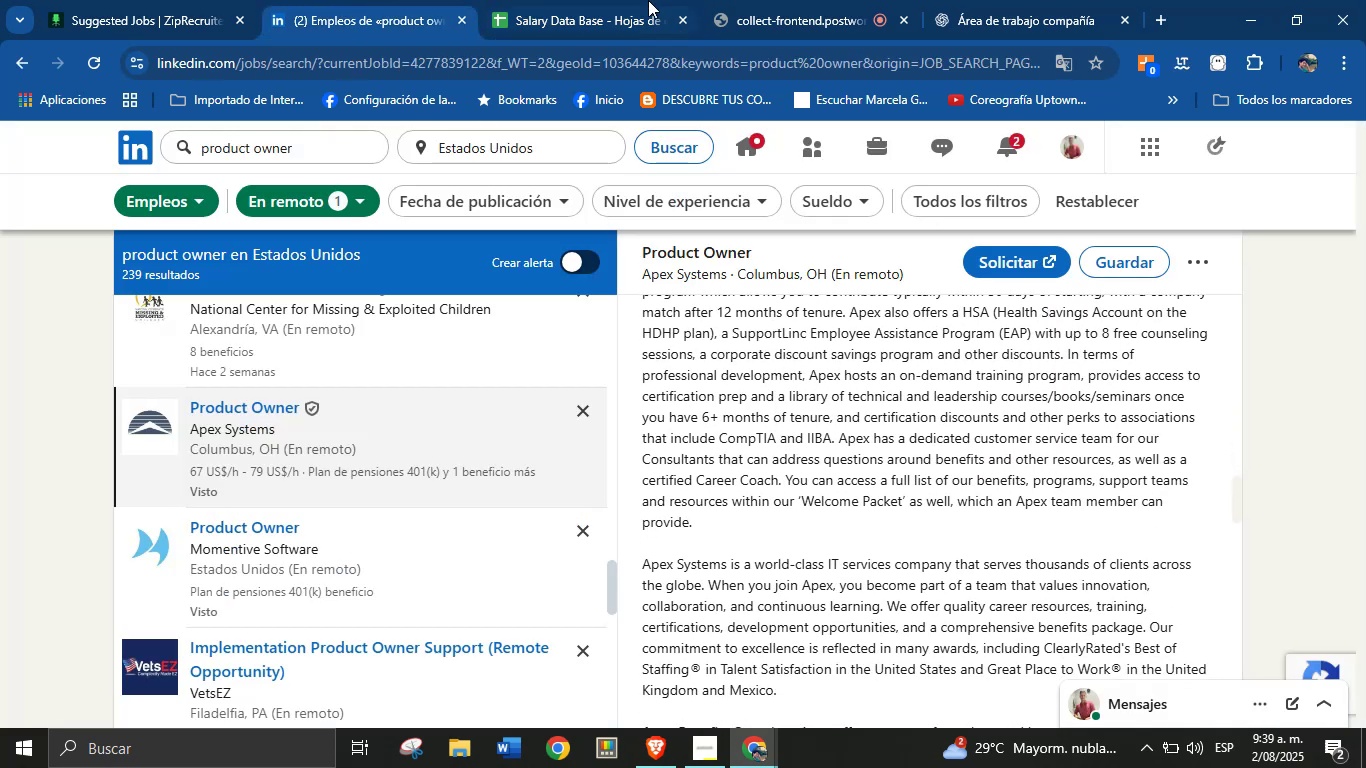 
left_click([582, 0])
 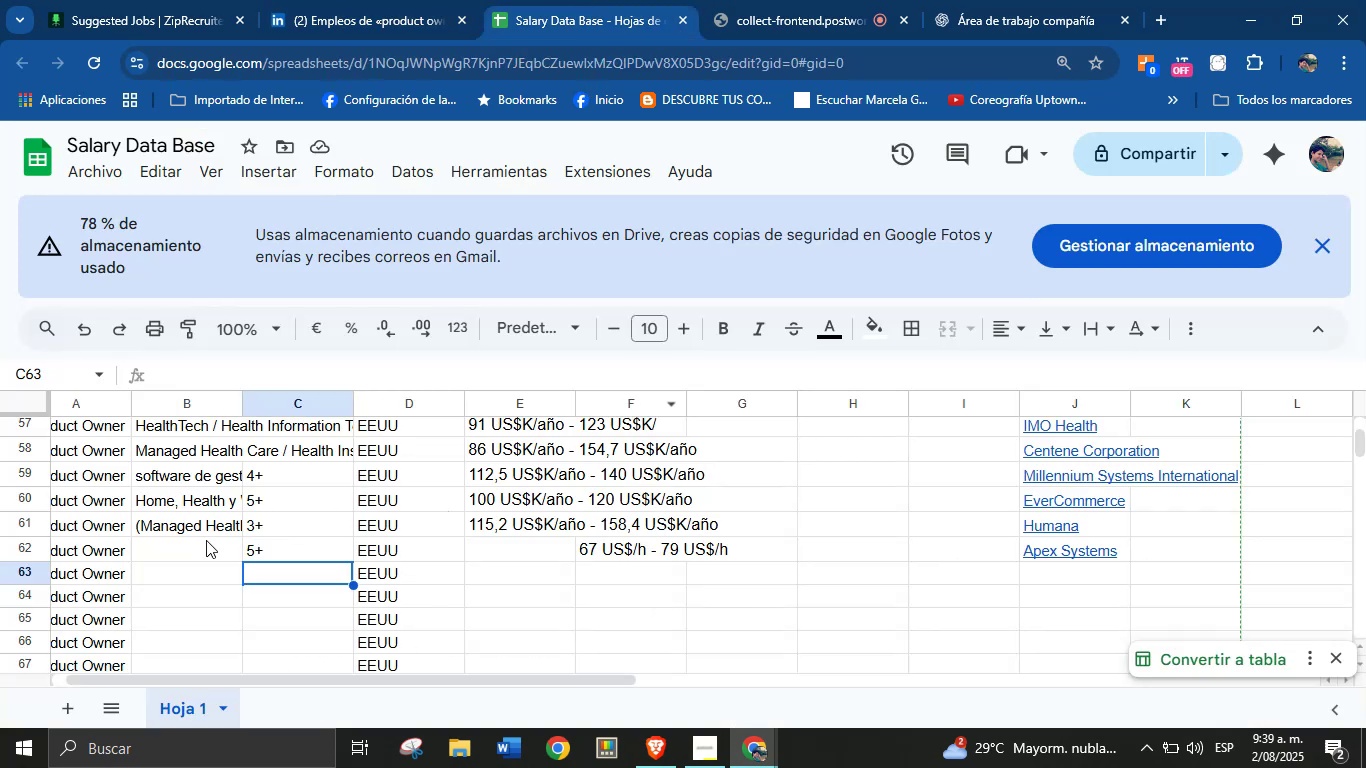 
left_click([168, 549])
 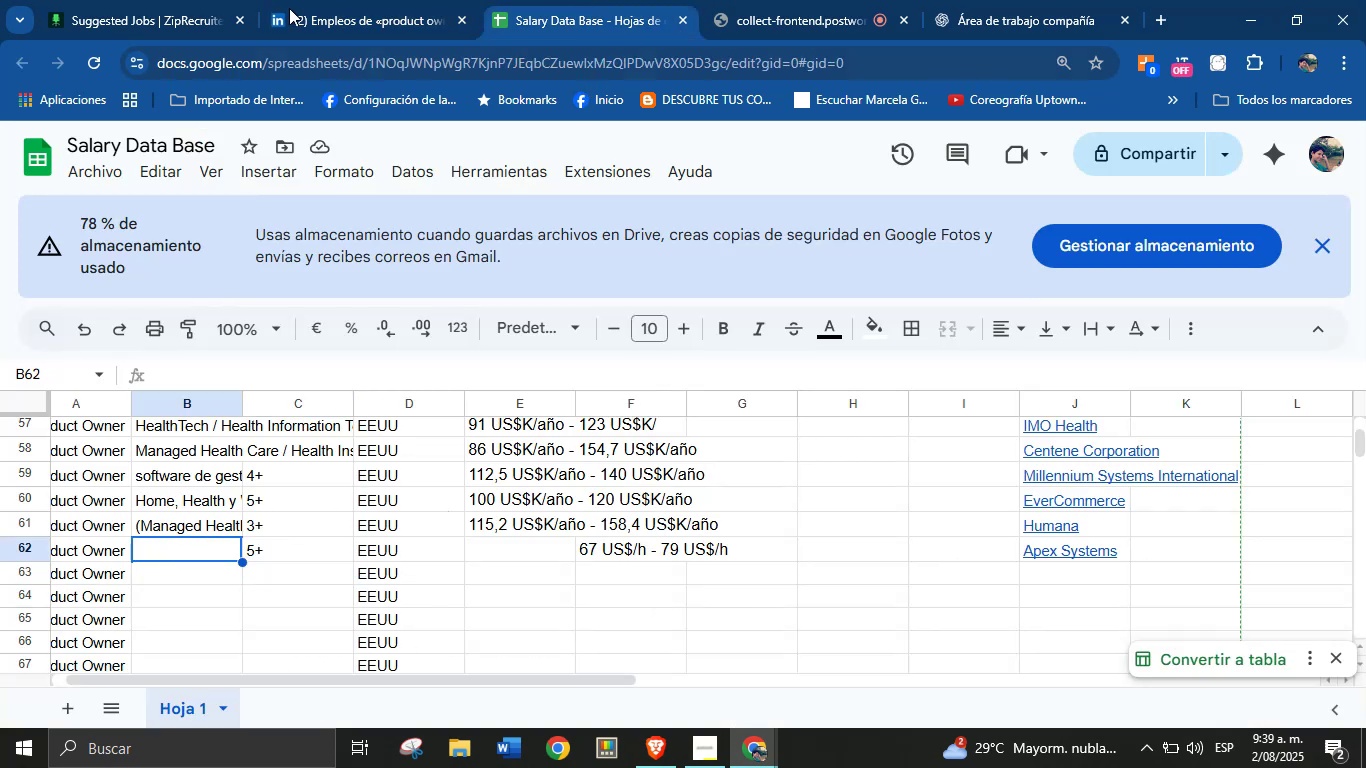 
left_click([347, 0])
 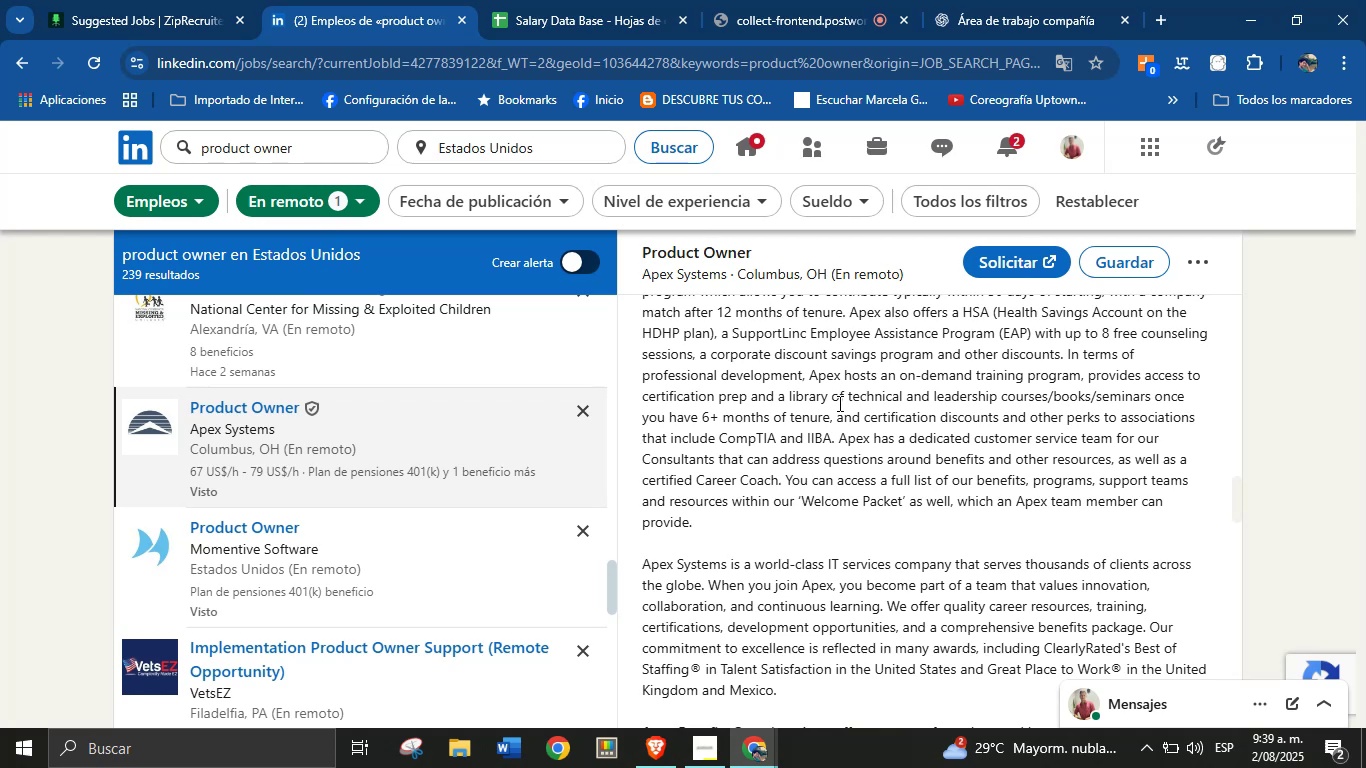 
scroll: coordinate [791, 428], scroll_direction: up, amount: 27.0
 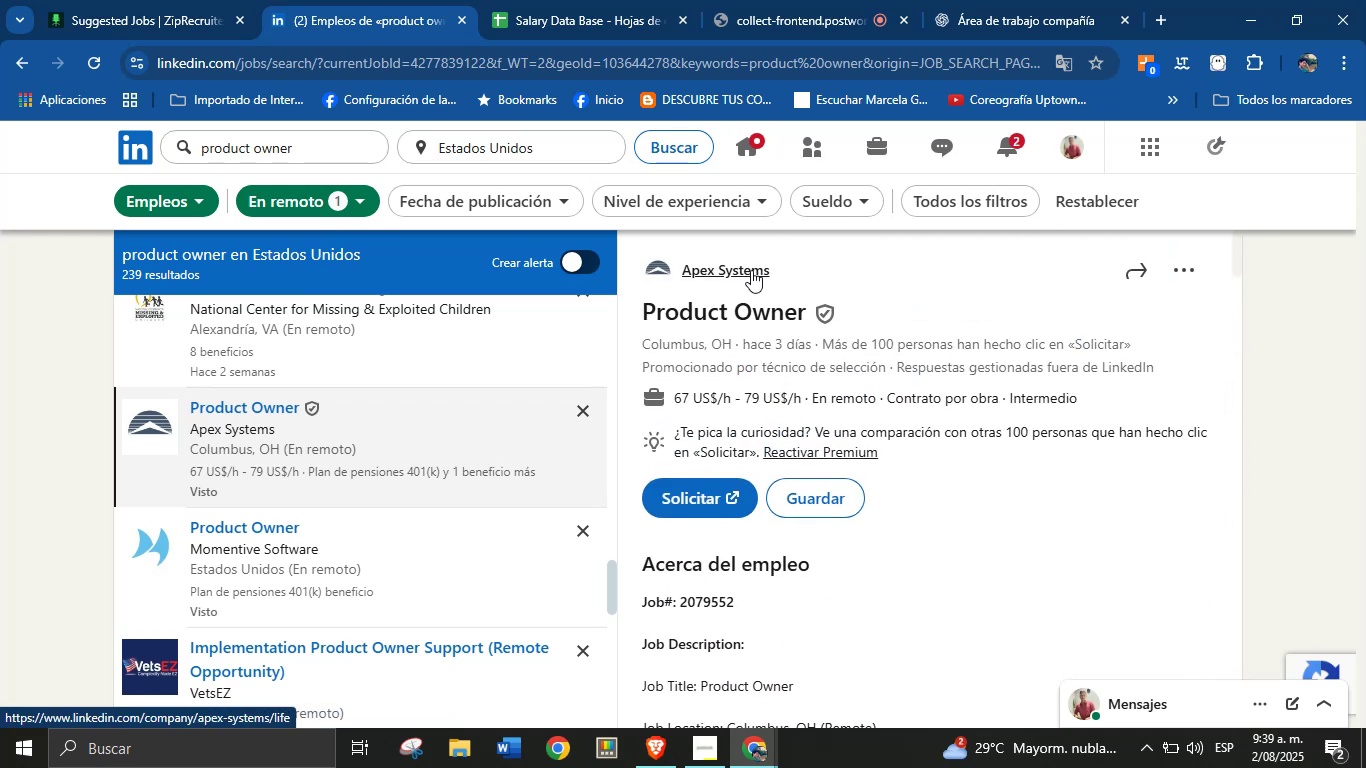 
left_click([902, 456])
 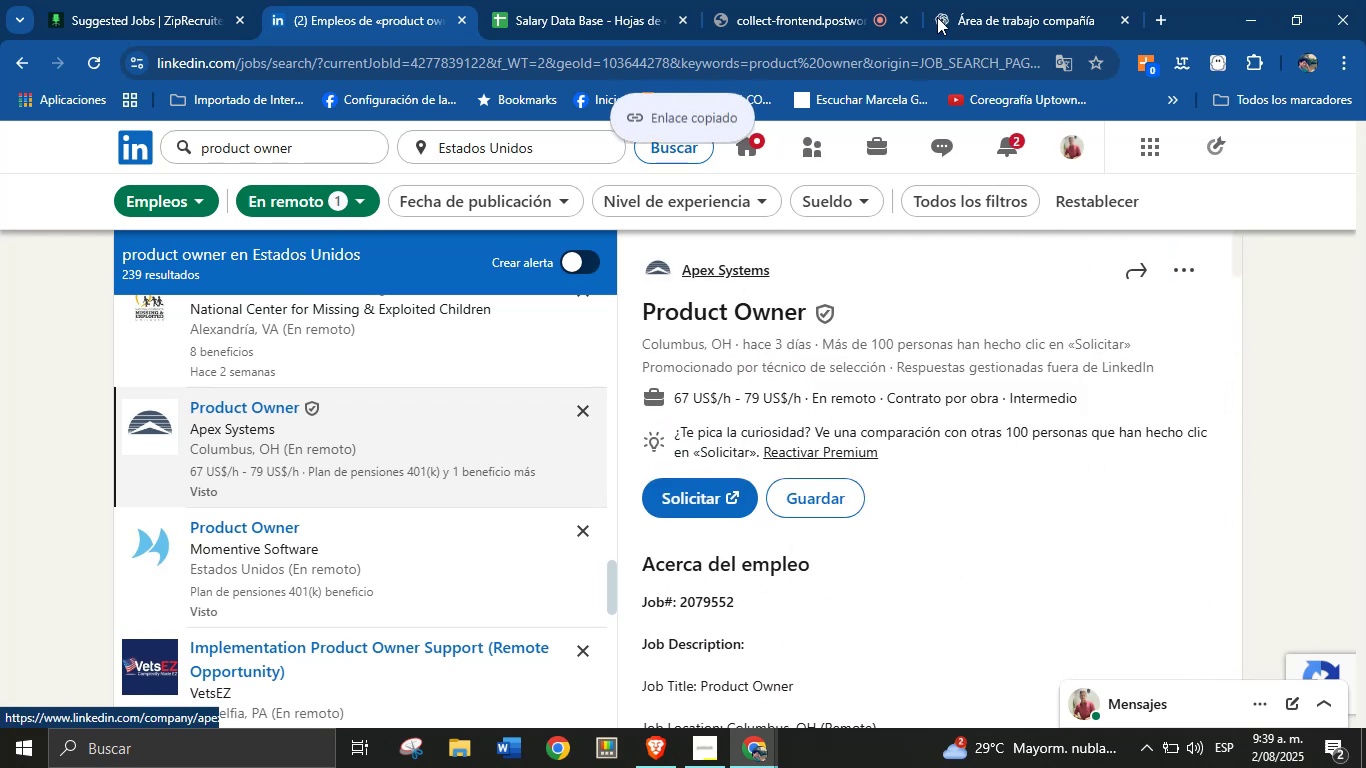 
left_click([998, 0])
 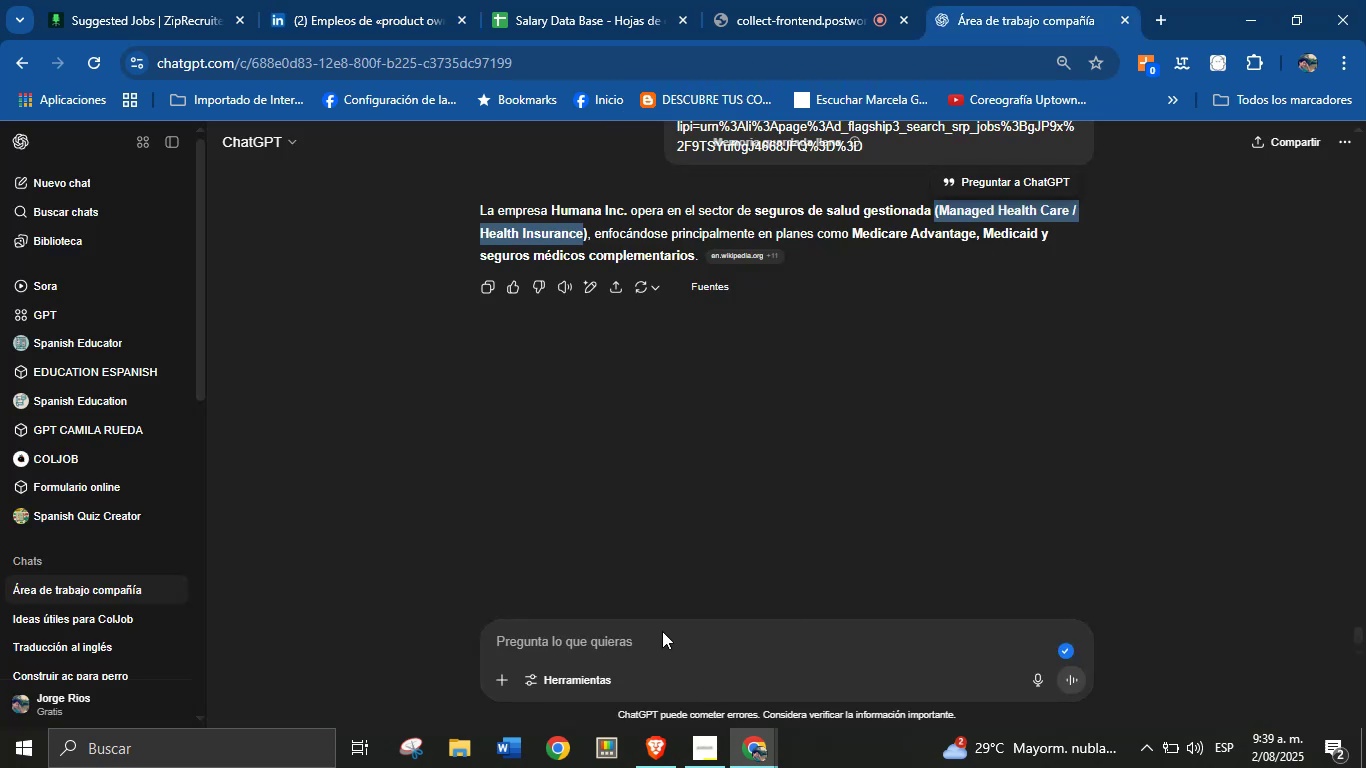 
left_click([609, 642])
 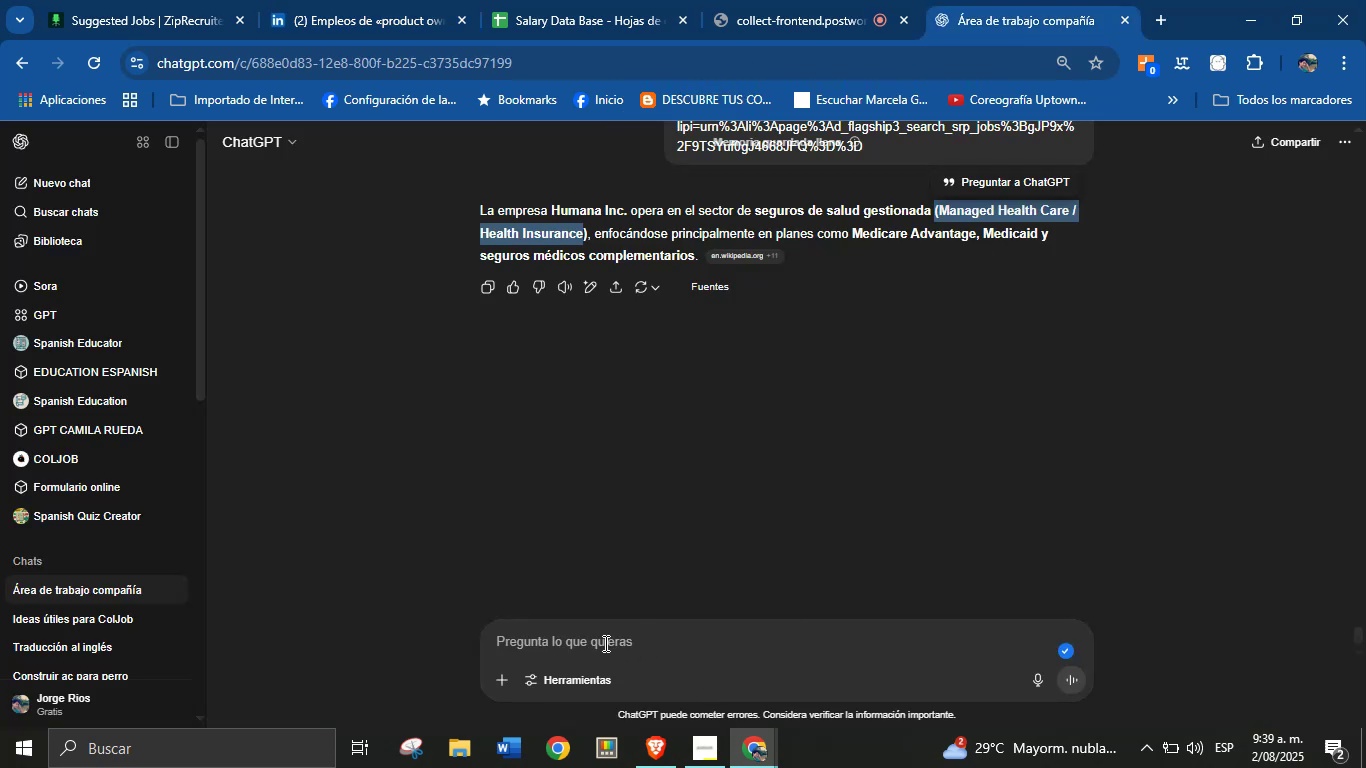 
key(Control+V)
 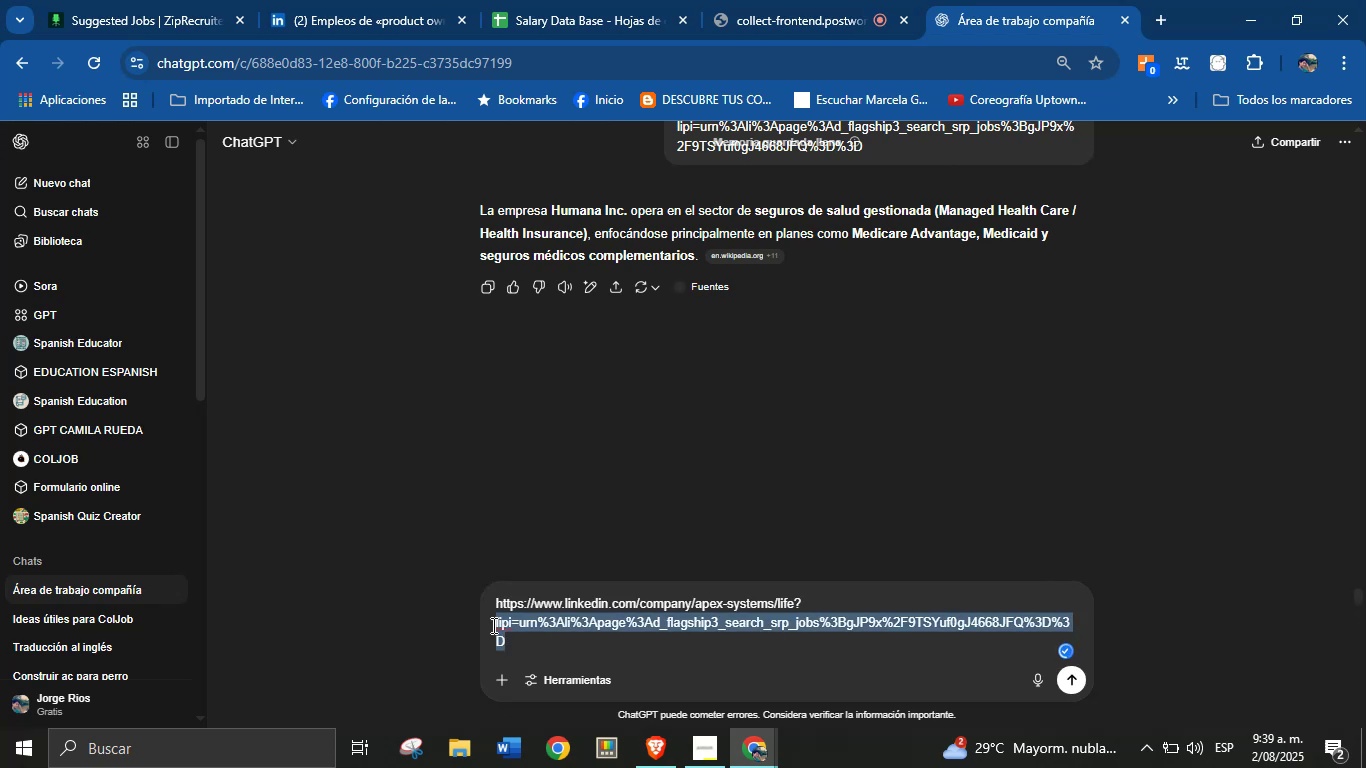 
key(Backspace)
 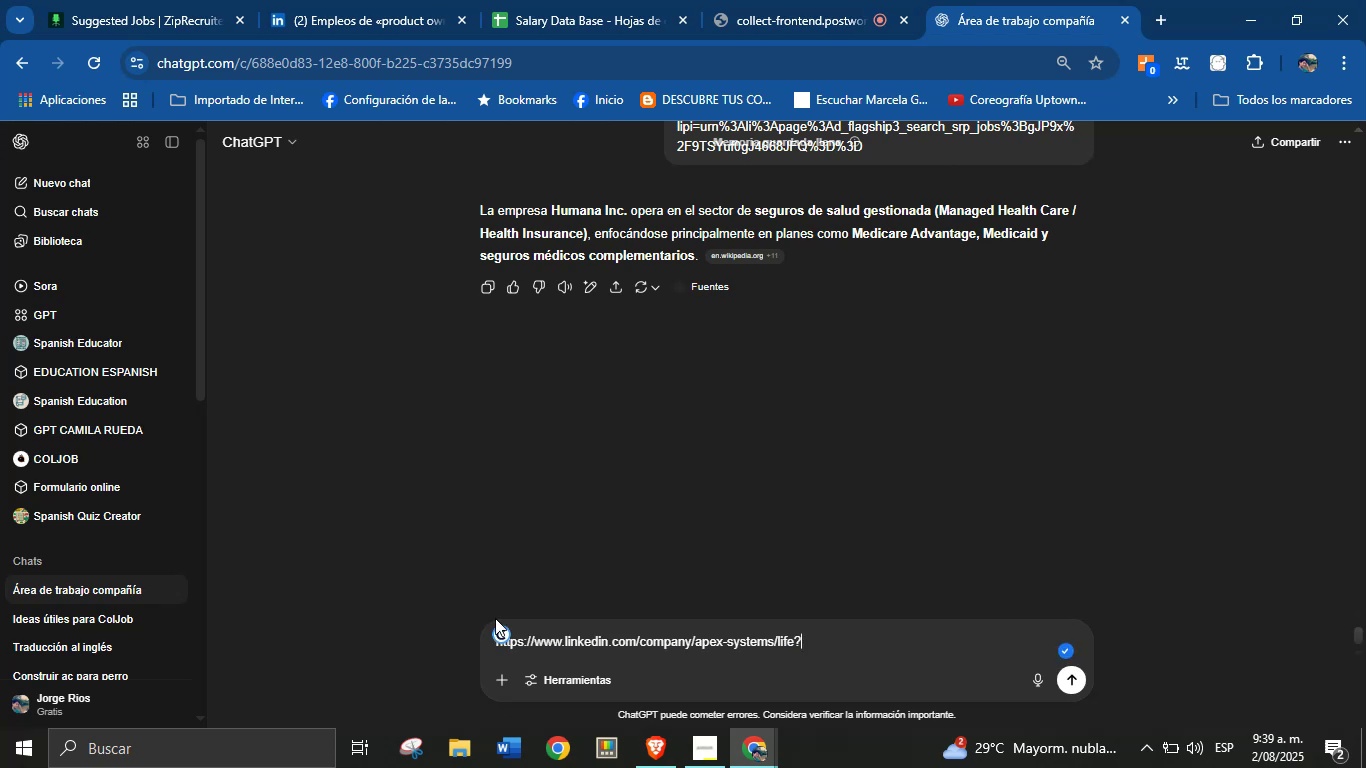 
key(Enter)
 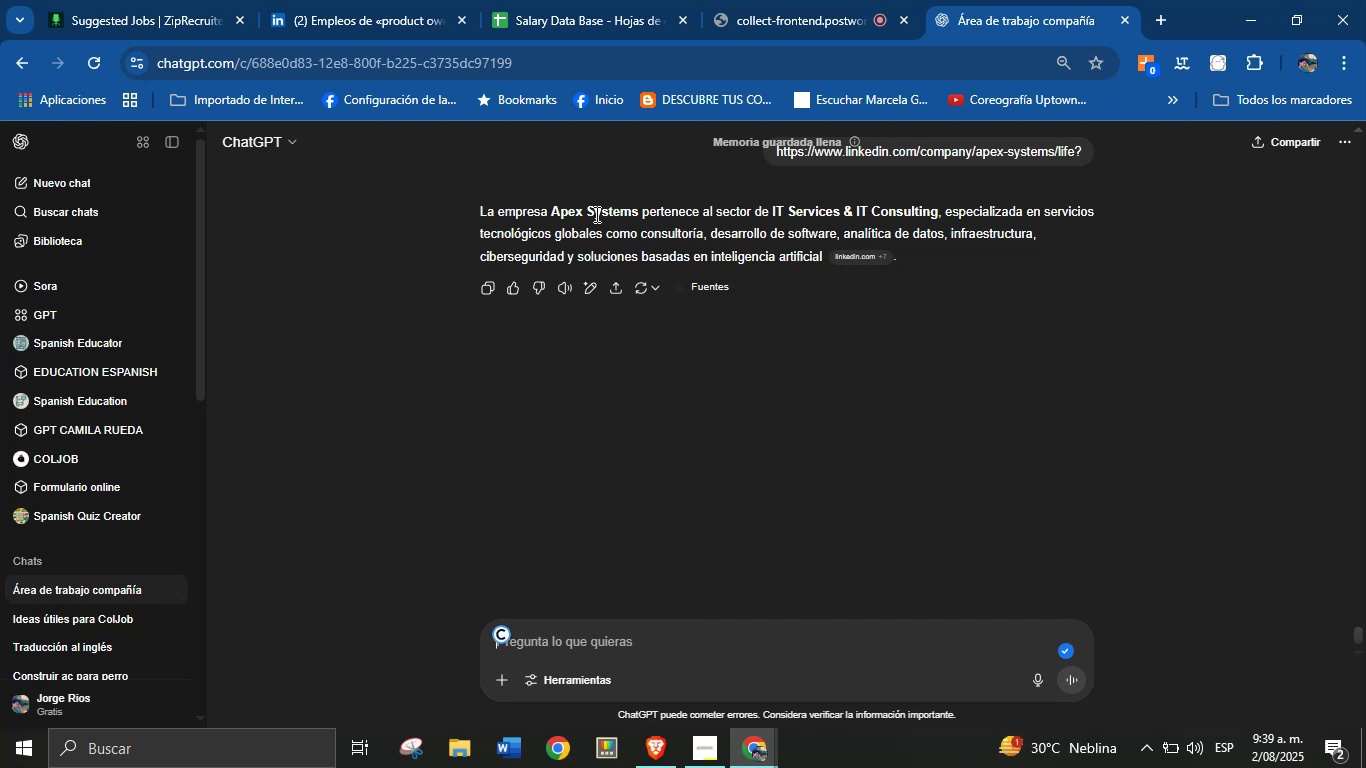 
wait(24.47)
 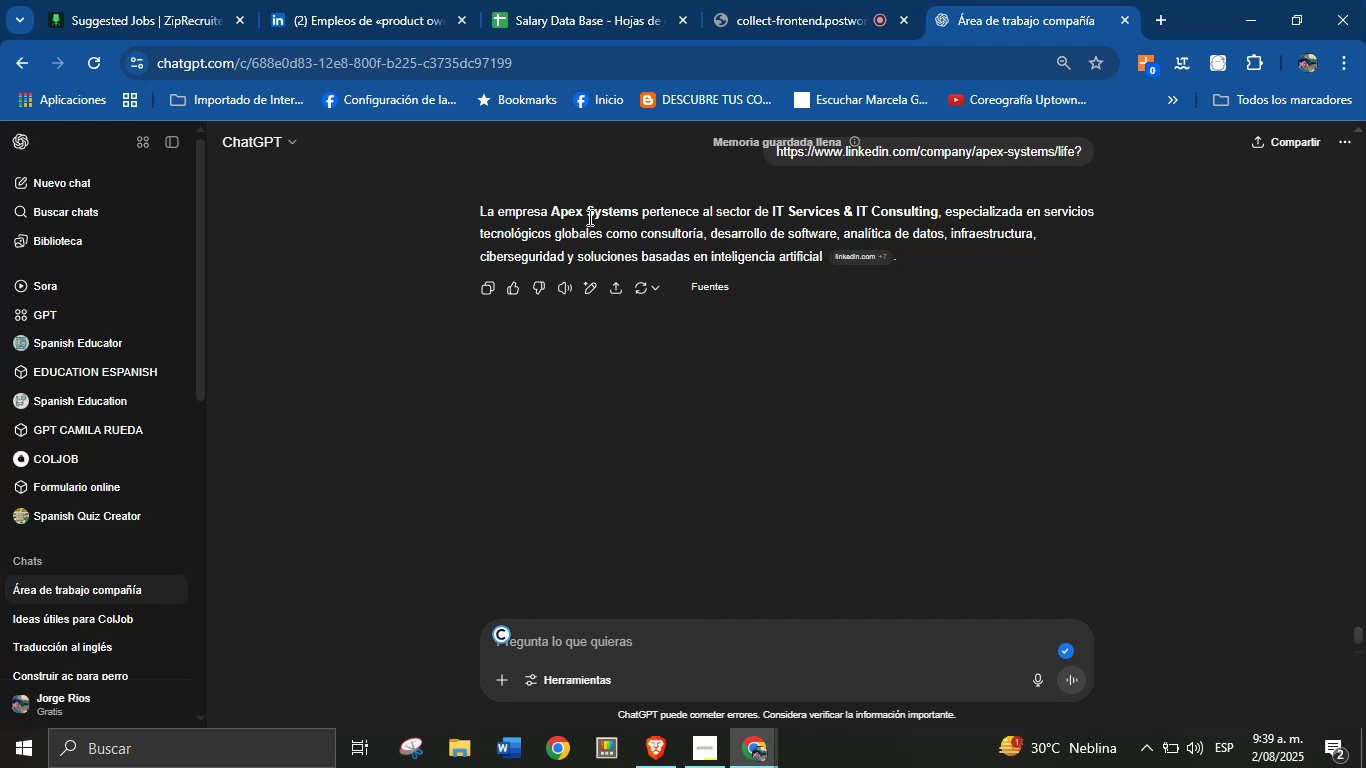 
key(Control+C)
 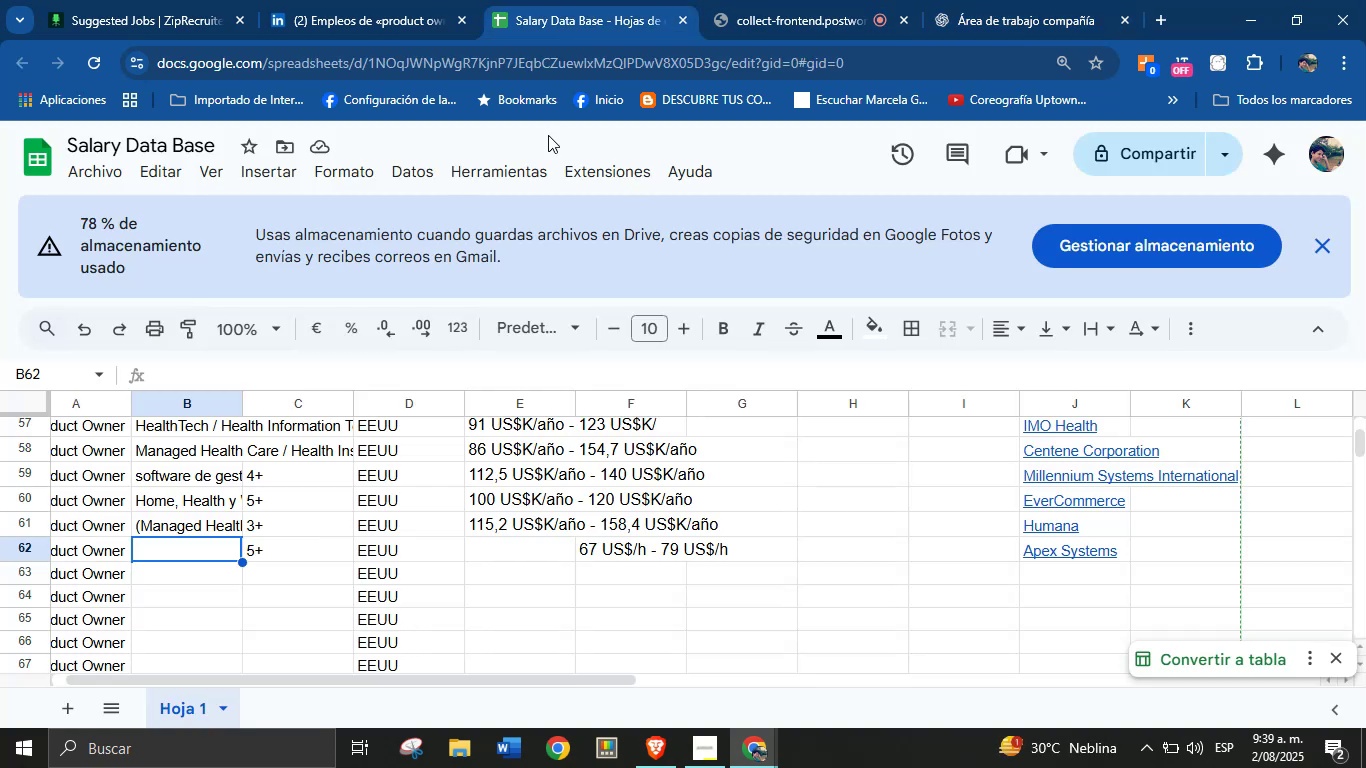 
key(Control+V)
 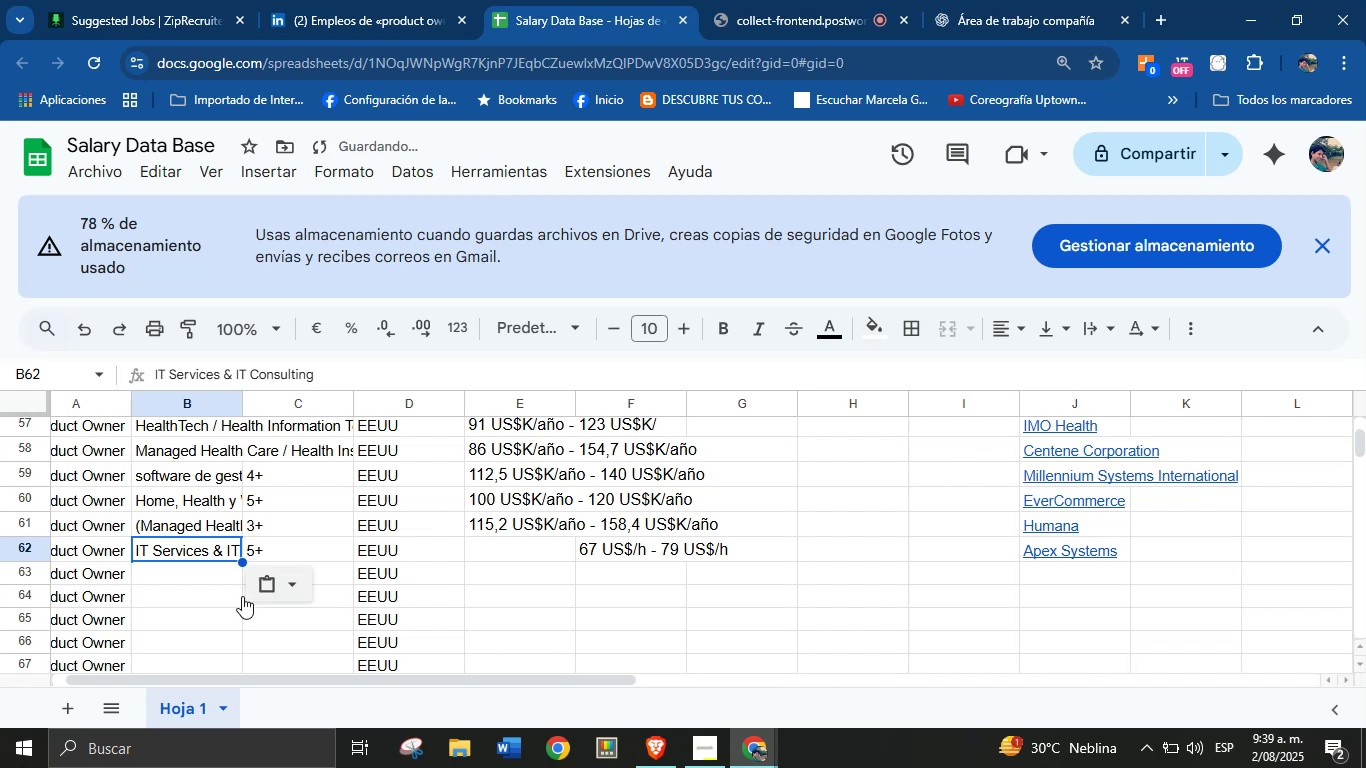 
left_click([208, 579])
 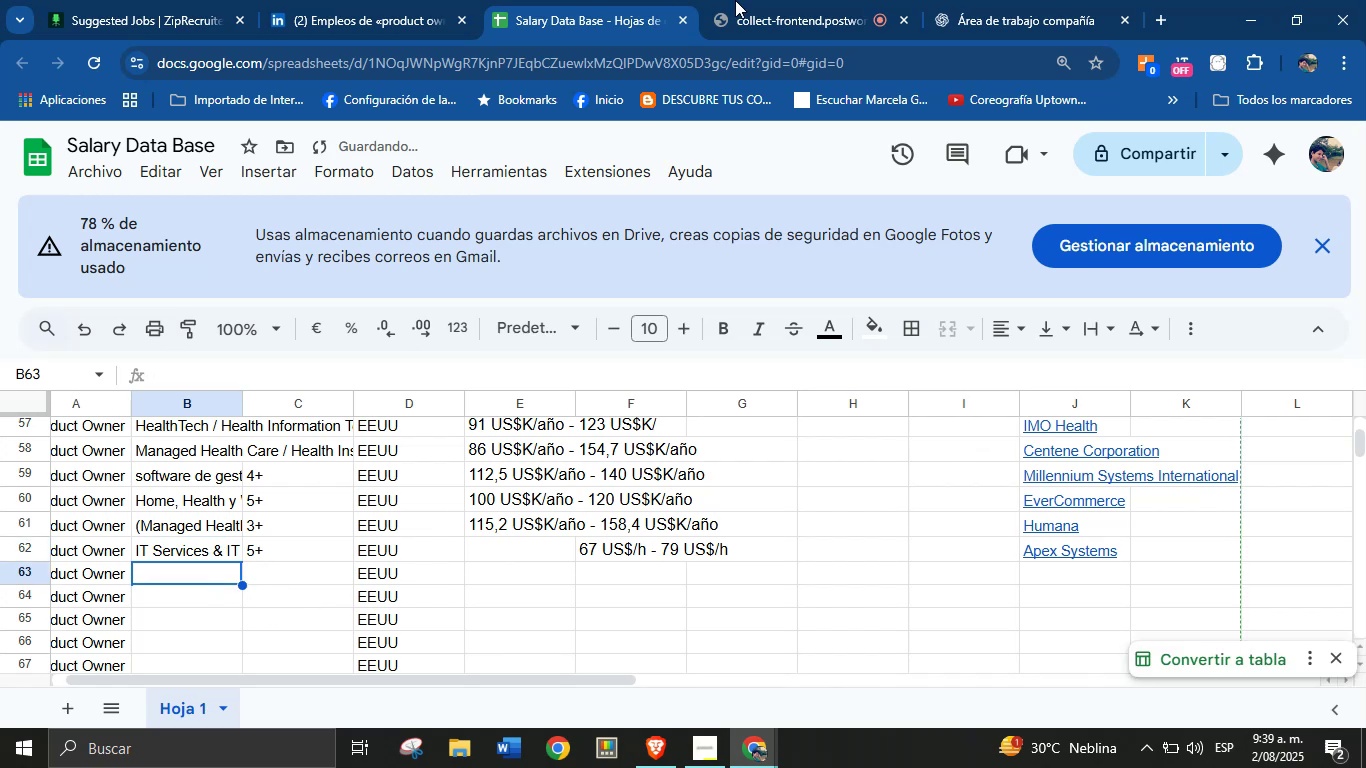 
left_click([881, 0])
 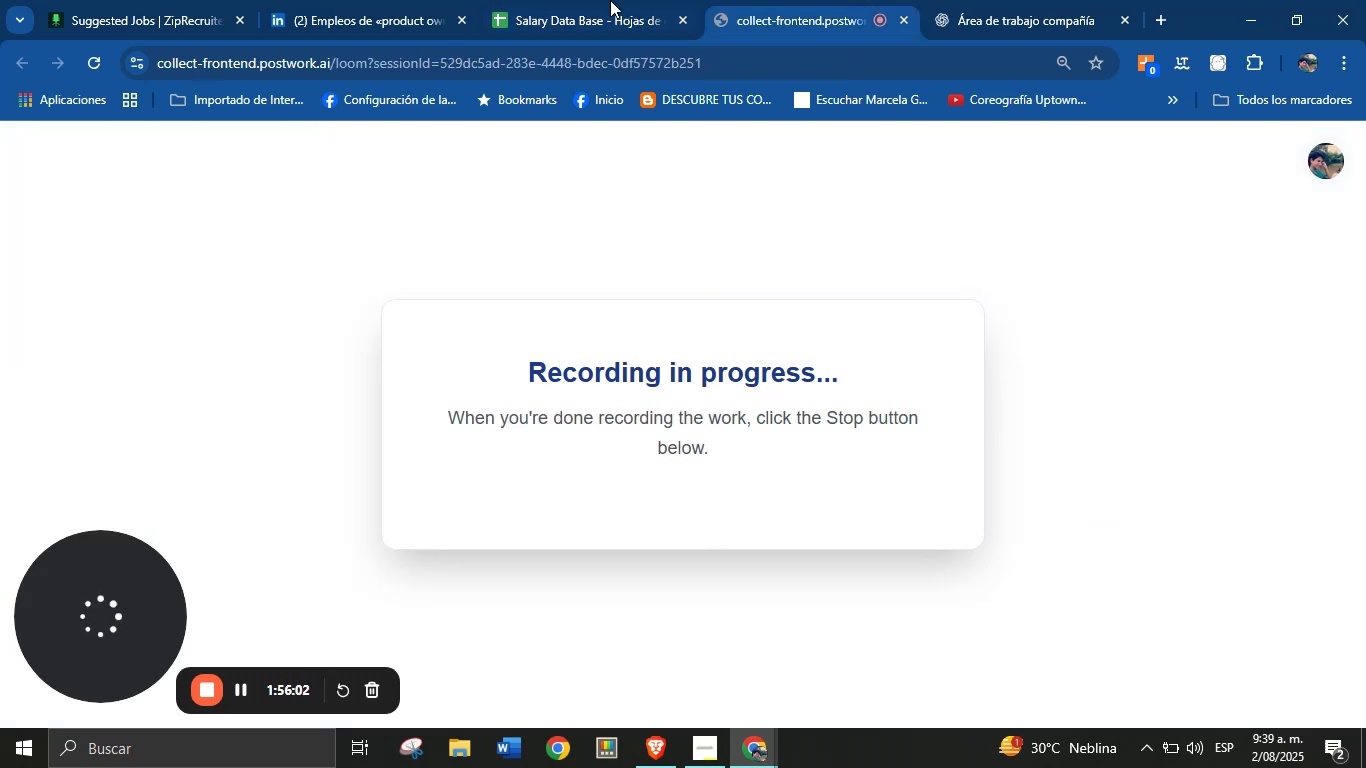 
left_click([592, 0])
 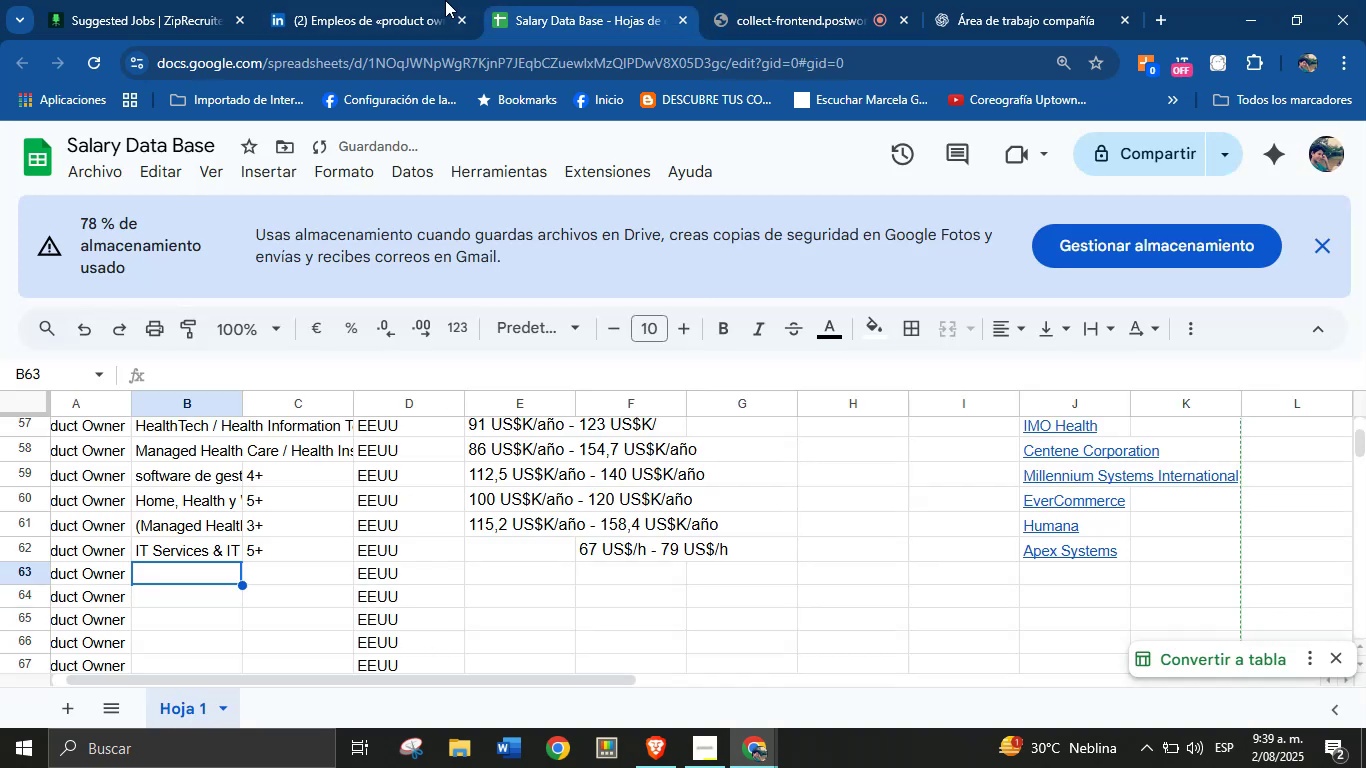 
left_click([420, 0])
 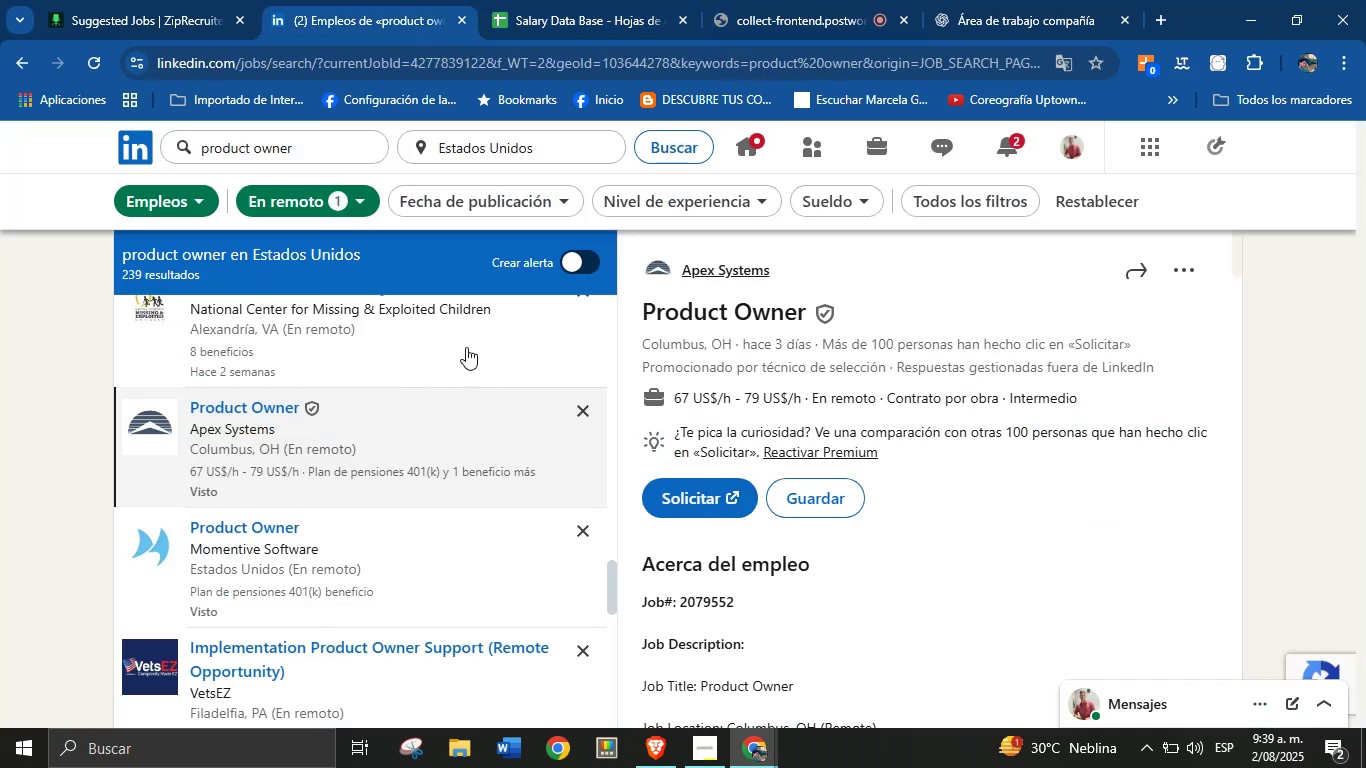 
scroll: coordinate [344, 496], scroll_direction: down, amount: 6.0
 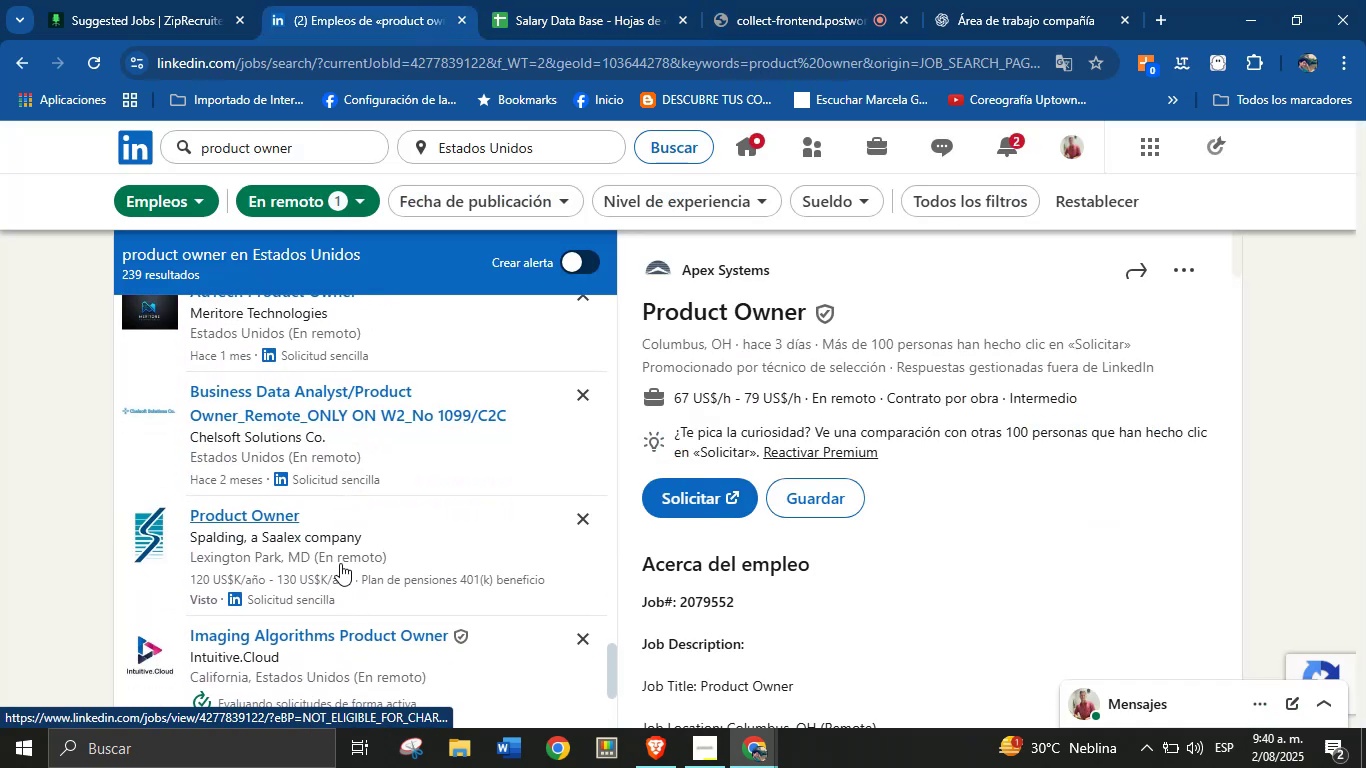 
left_click([342, 557])
 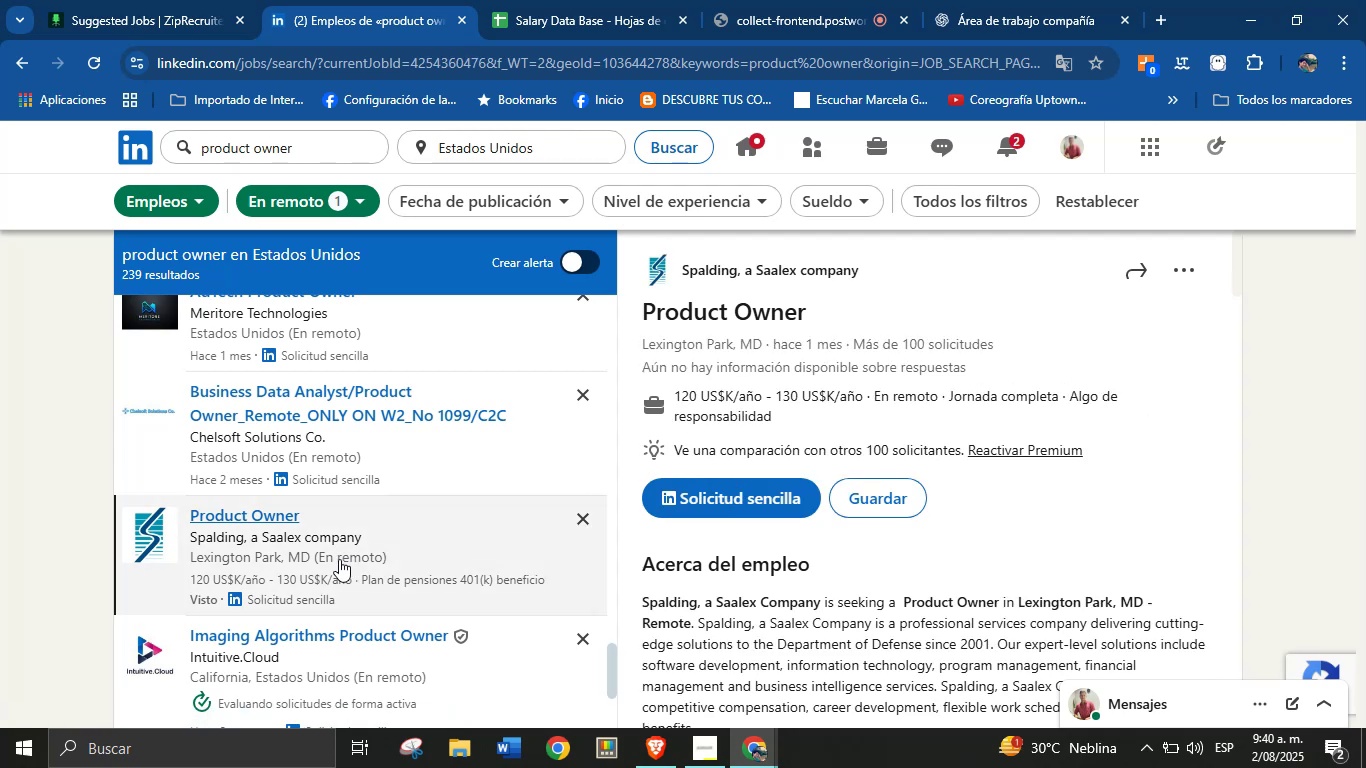 
wait(12.66)
 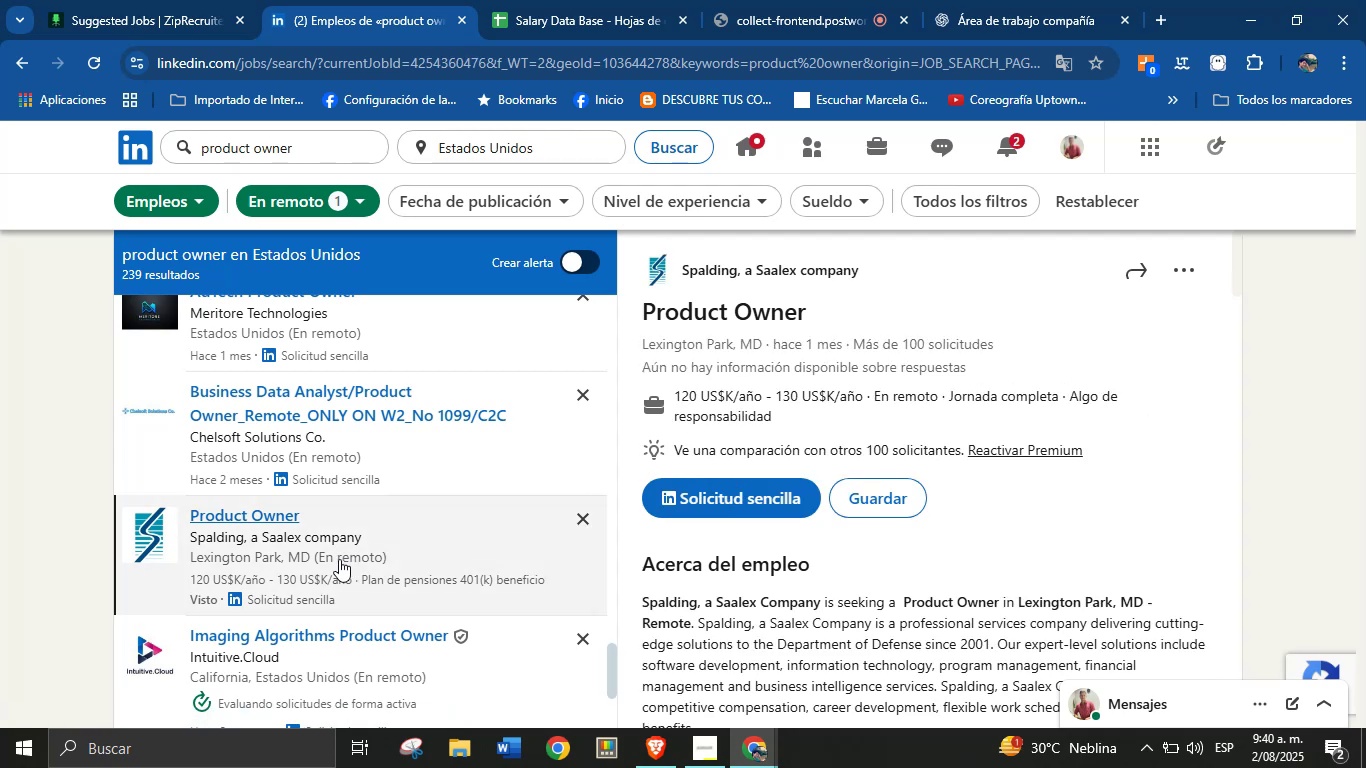 
scroll: coordinate [968, 525], scroll_direction: down, amount: 4.0
 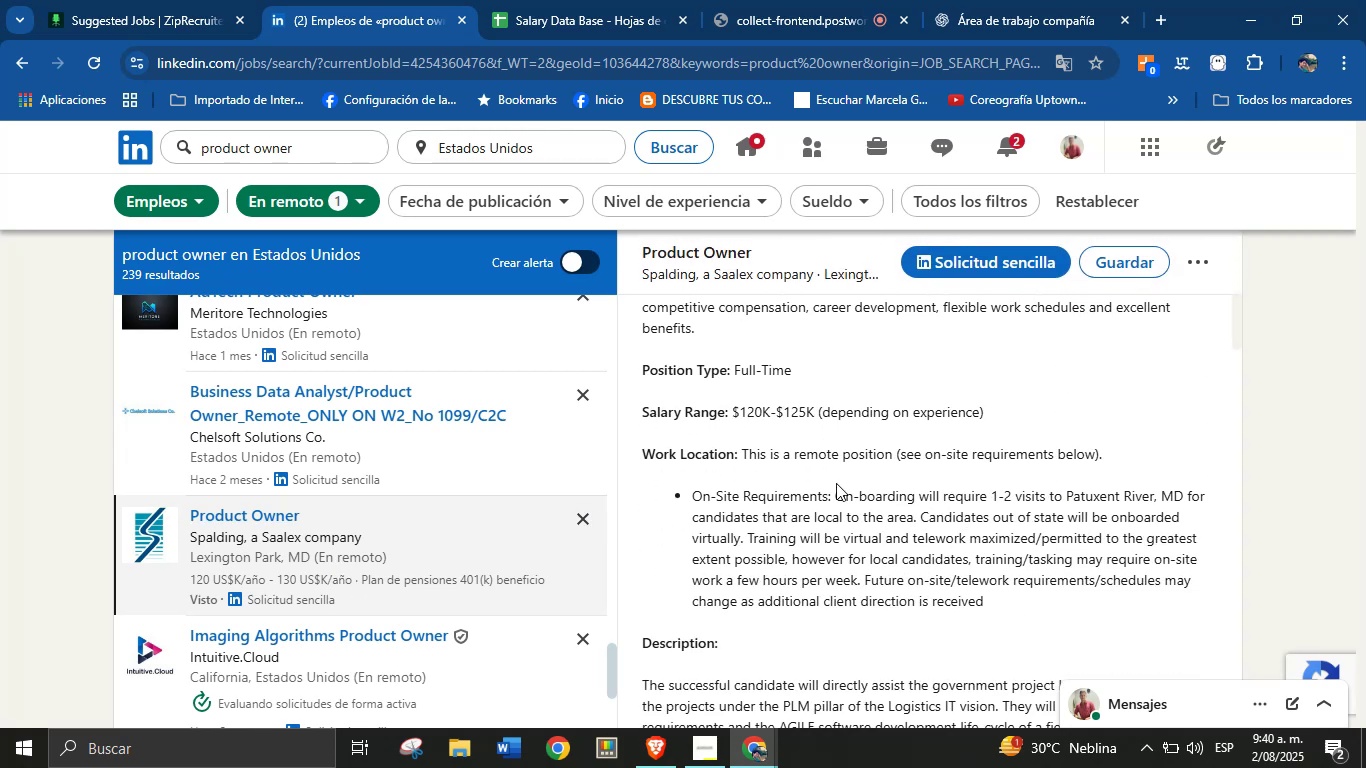 
scroll: coordinate [812, 452], scroll_direction: up, amount: 9.0
 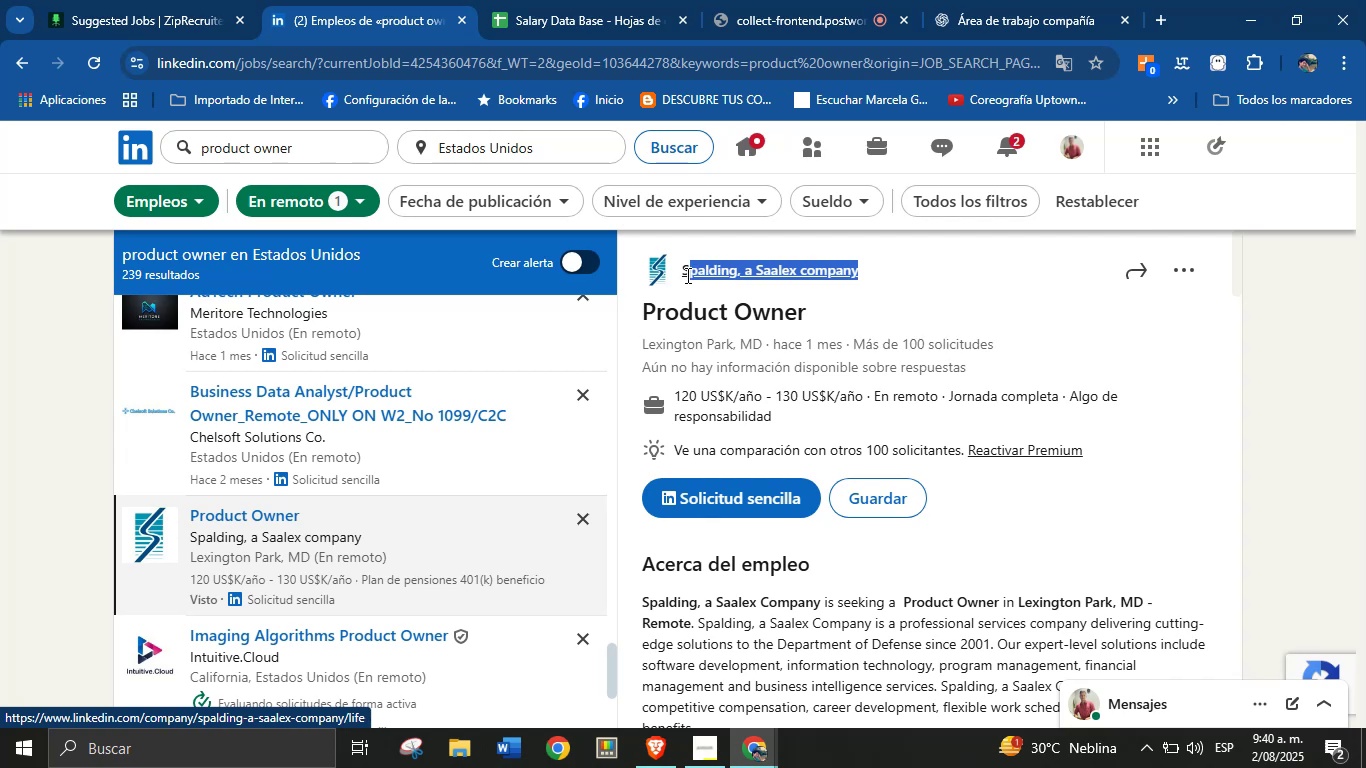 
key(Control+C)
 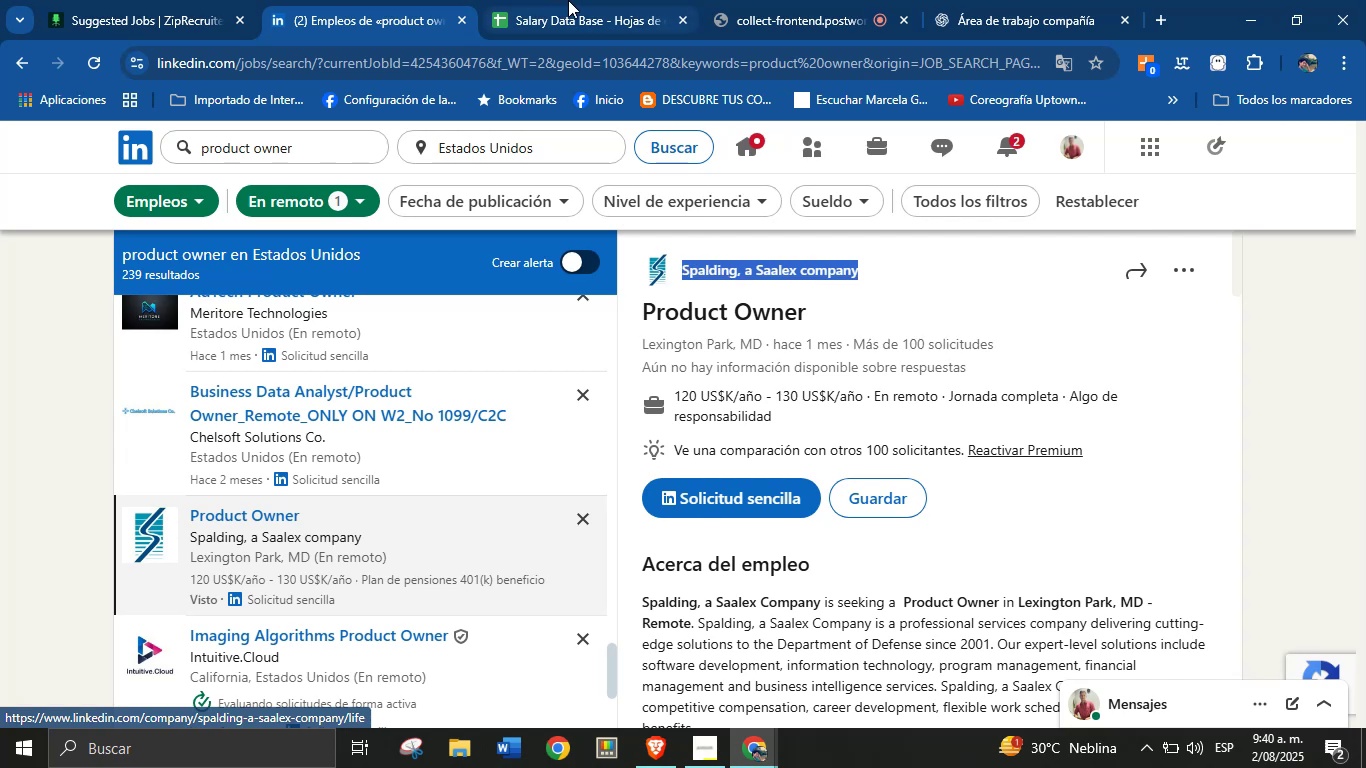 
left_click([592, 0])
 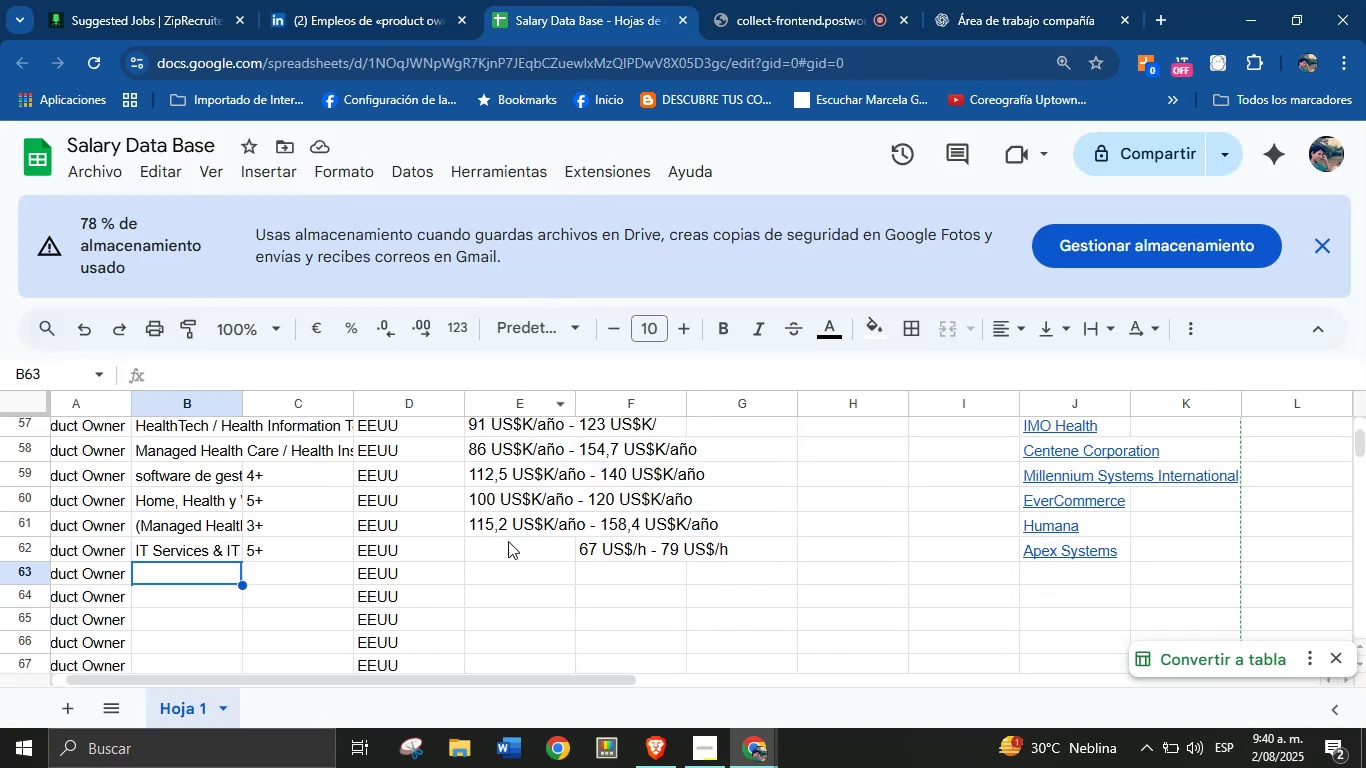 
left_click([1059, 573])
 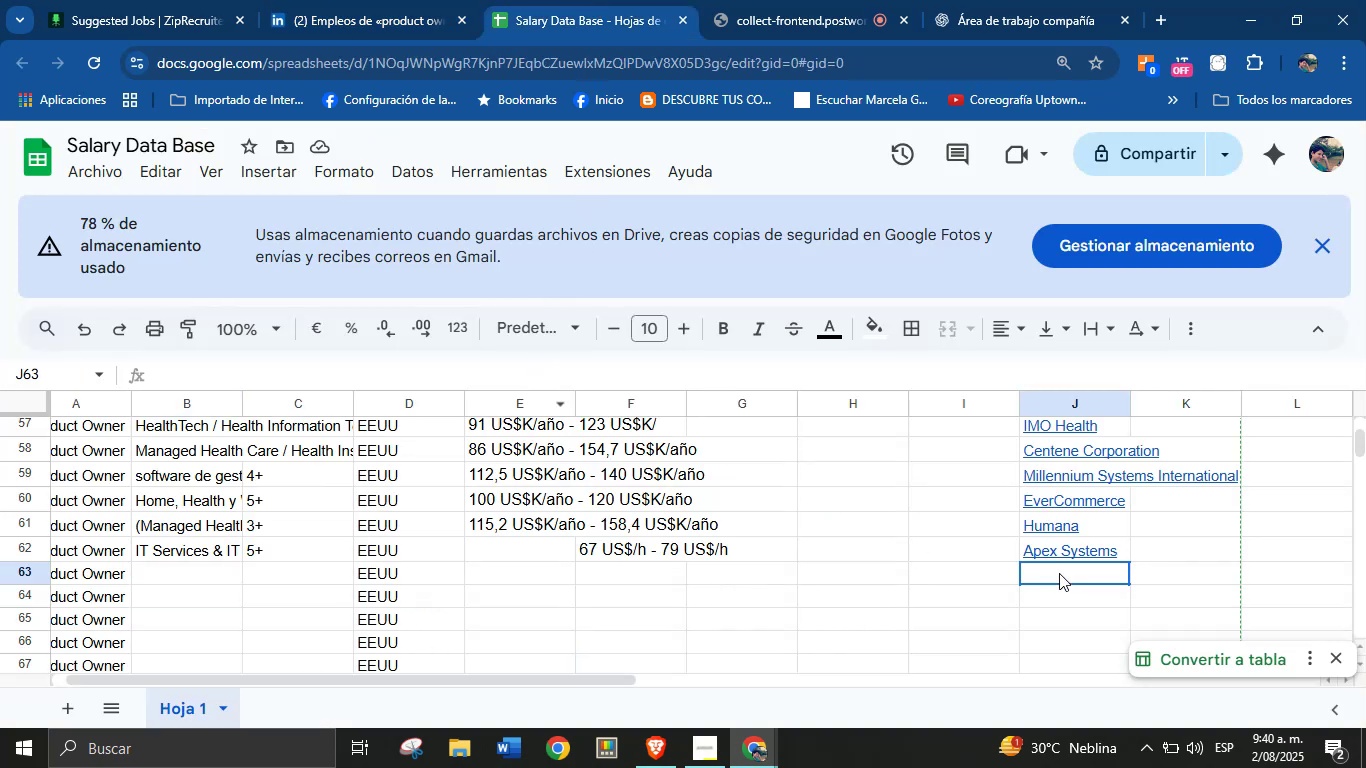 
key(Control+V)
 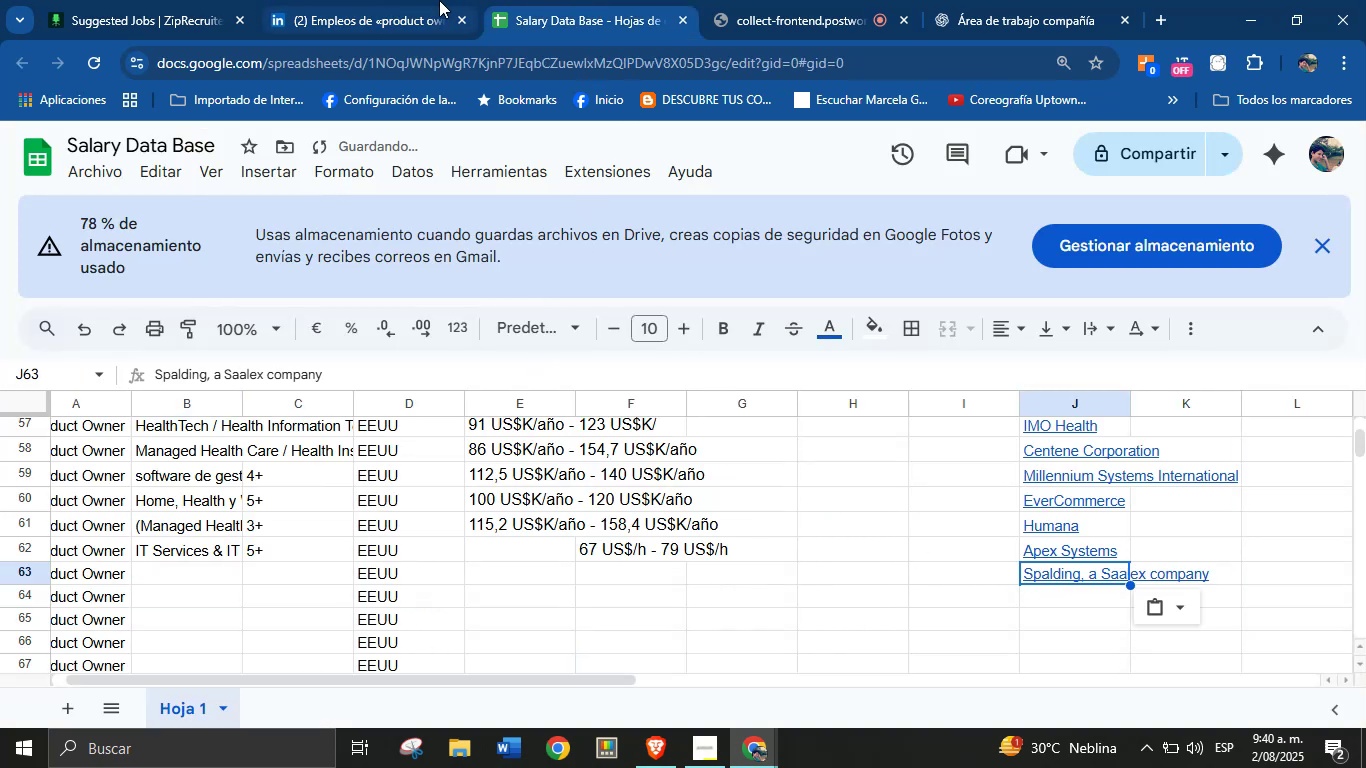 
left_click([410, 0])
 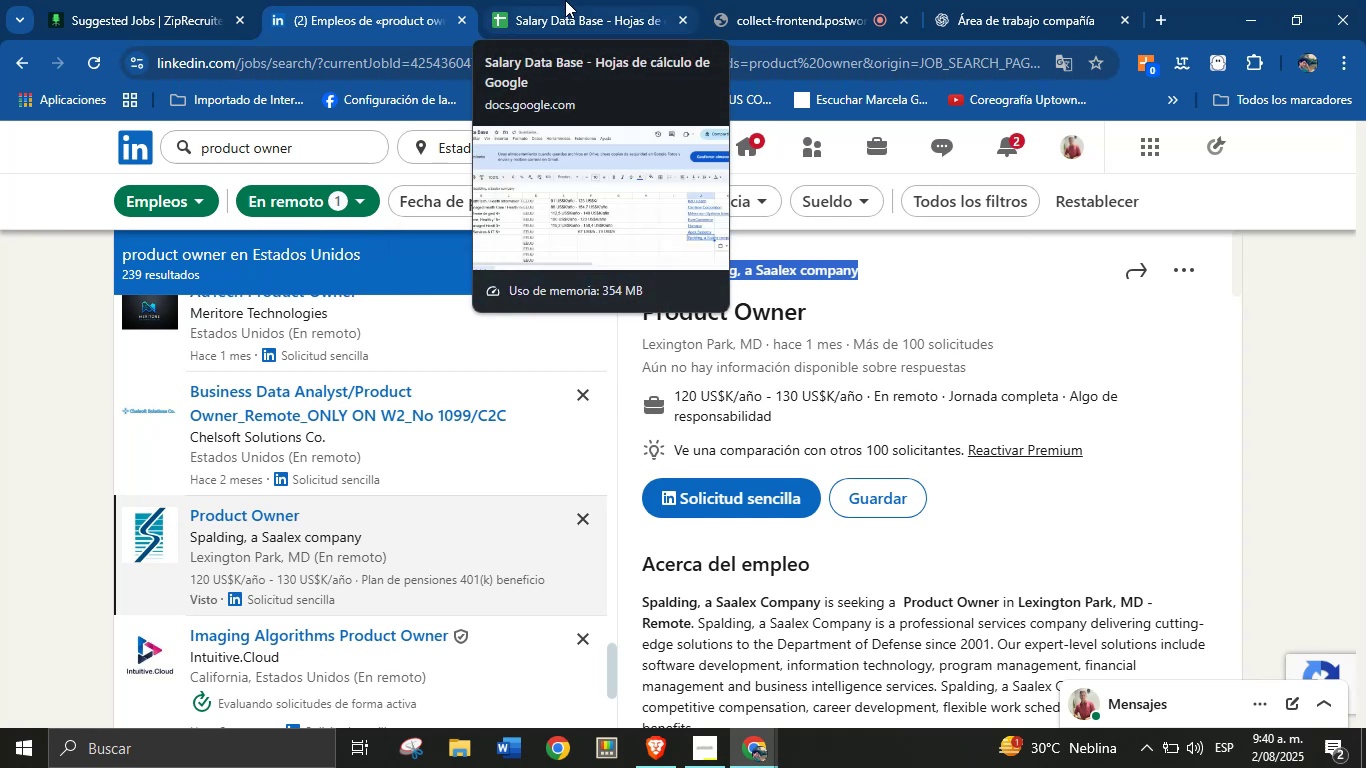 
wait(6.25)
 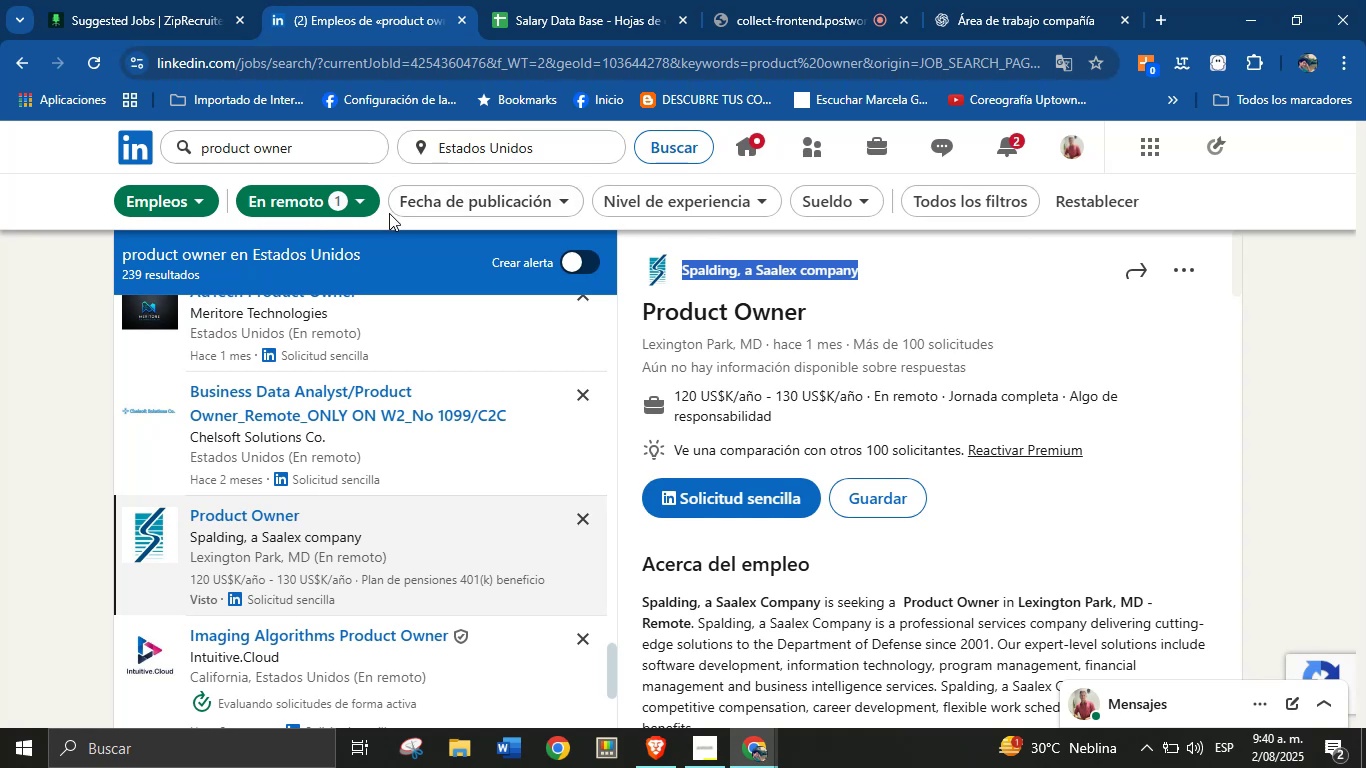 
left_click([376, 0])
 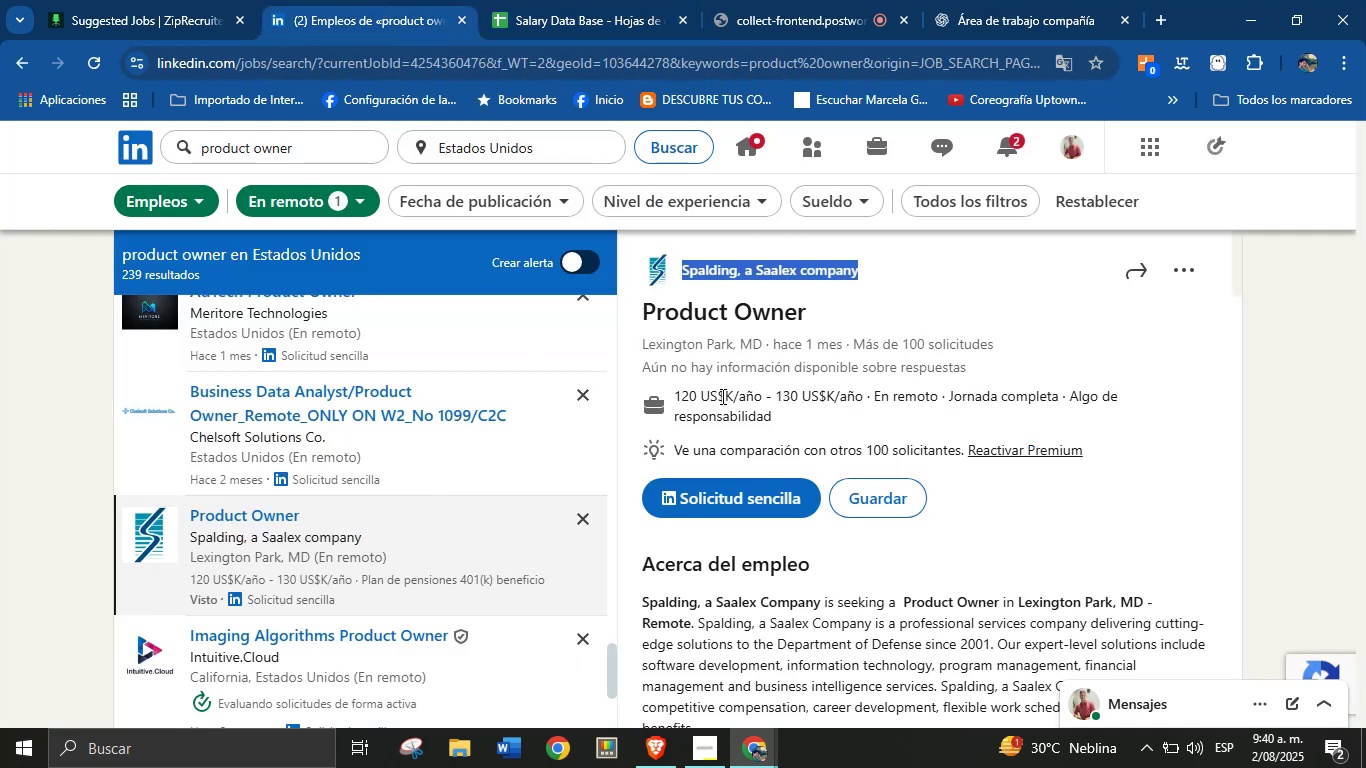 
scroll: coordinate [892, 495], scroll_direction: down, amount: 1.0
 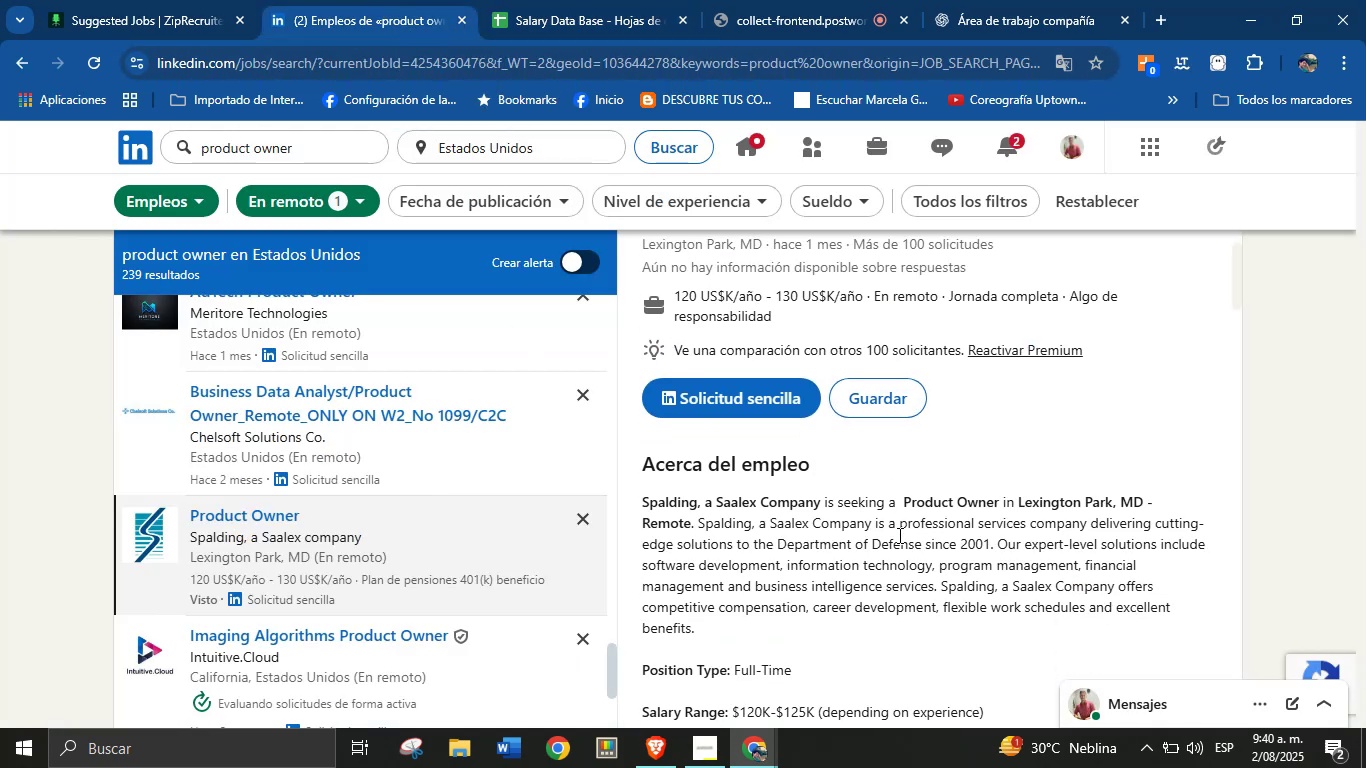 
double_click([898, 535])
 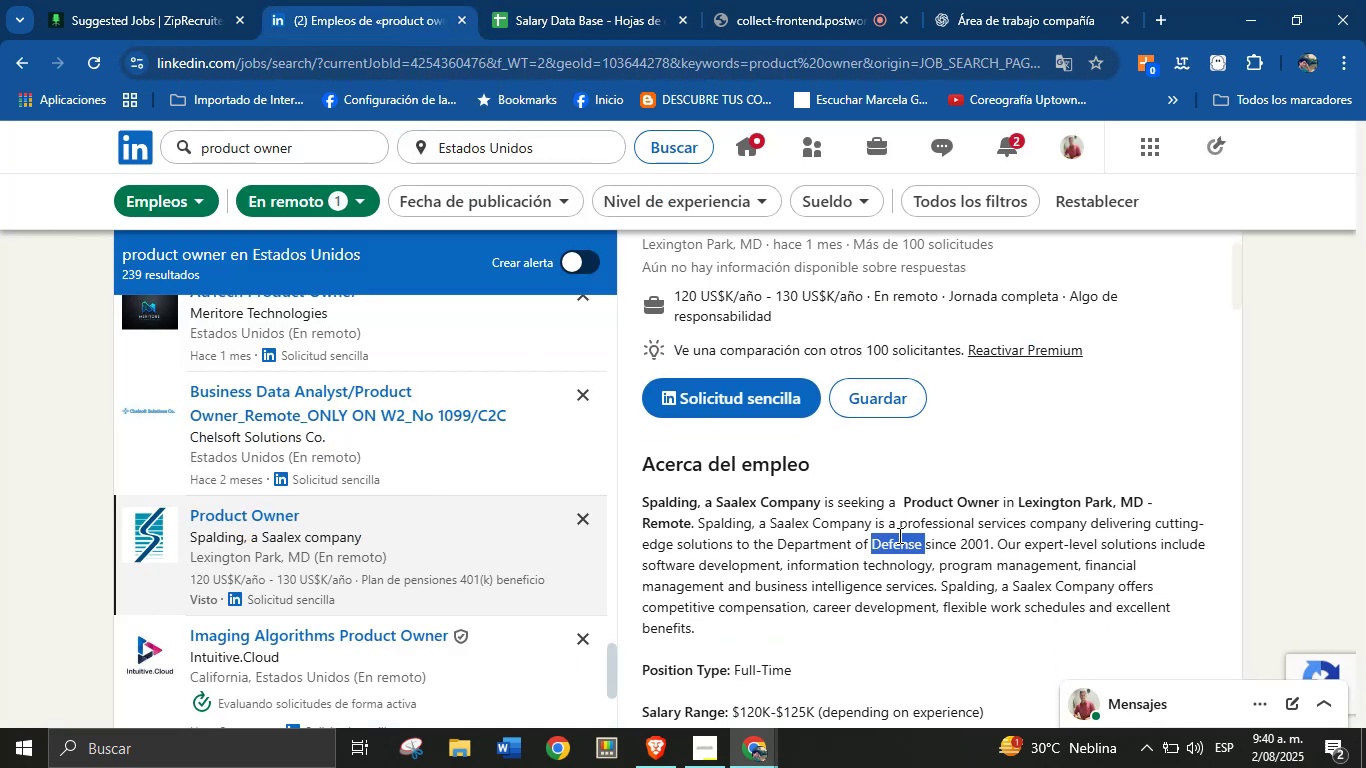 
triple_click([898, 535])
 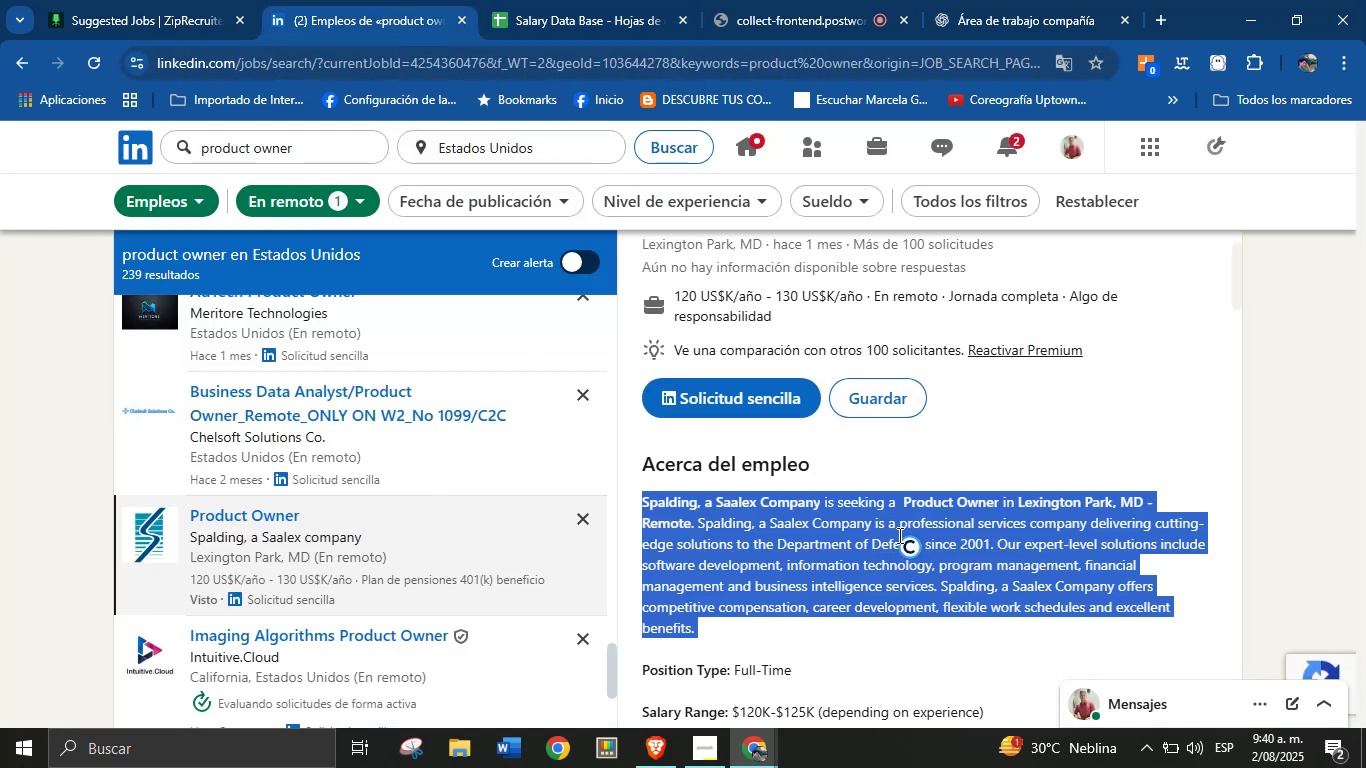 
key(Control+C)
 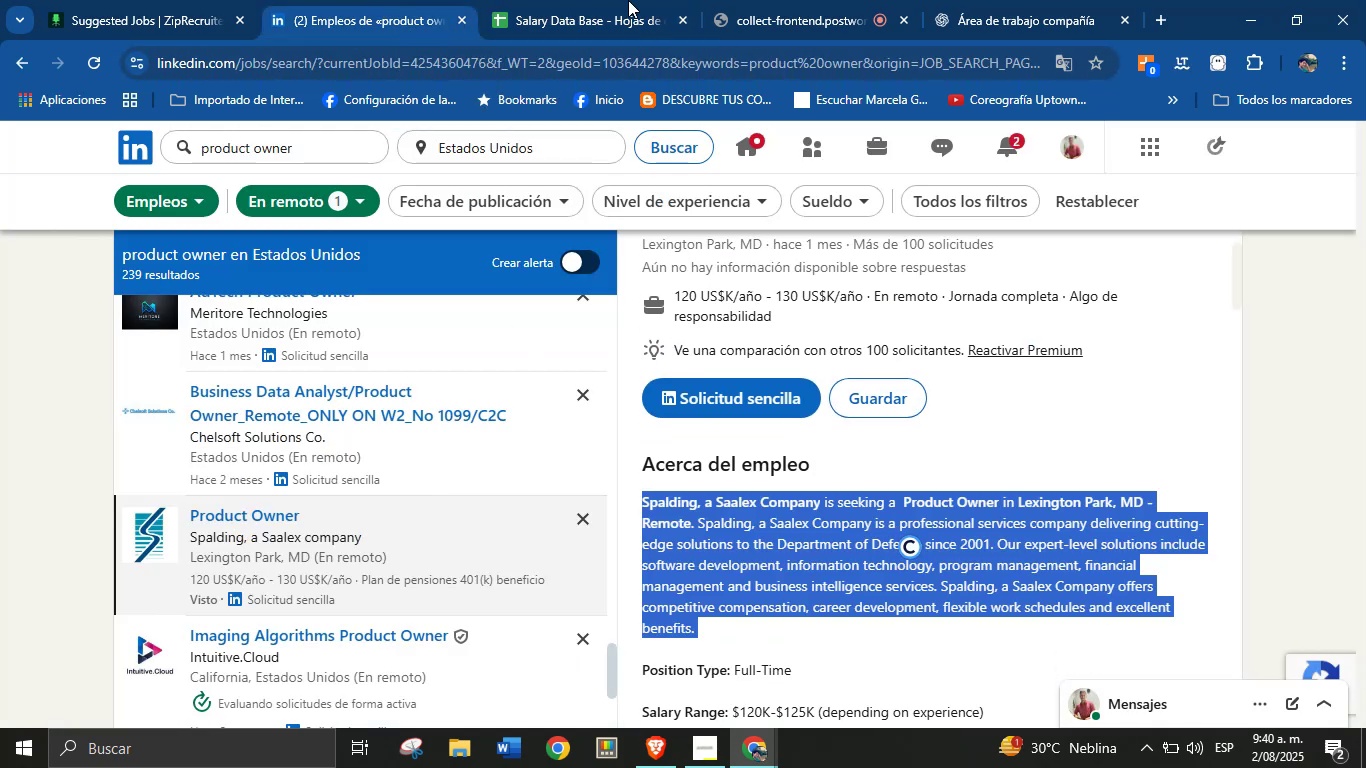 
left_click([597, 0])
 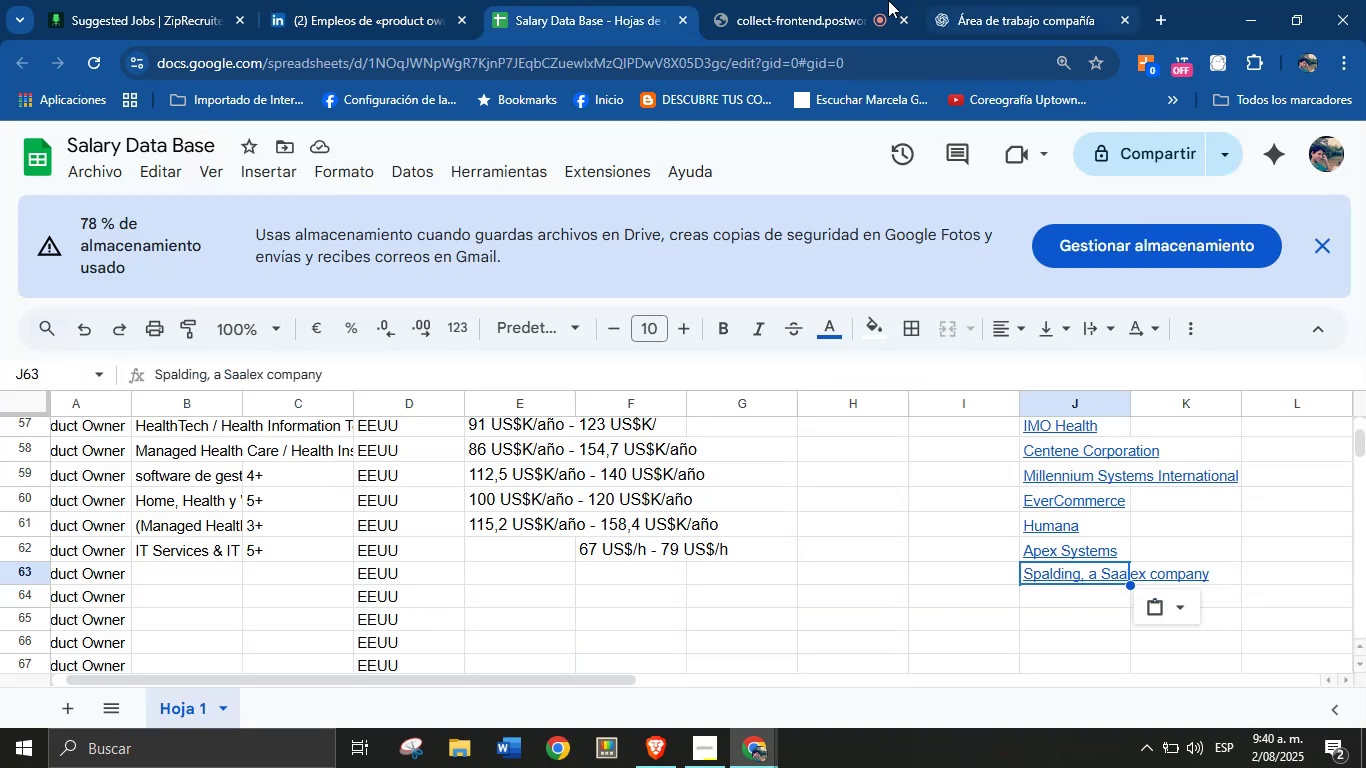 
left_click([340, 0])
 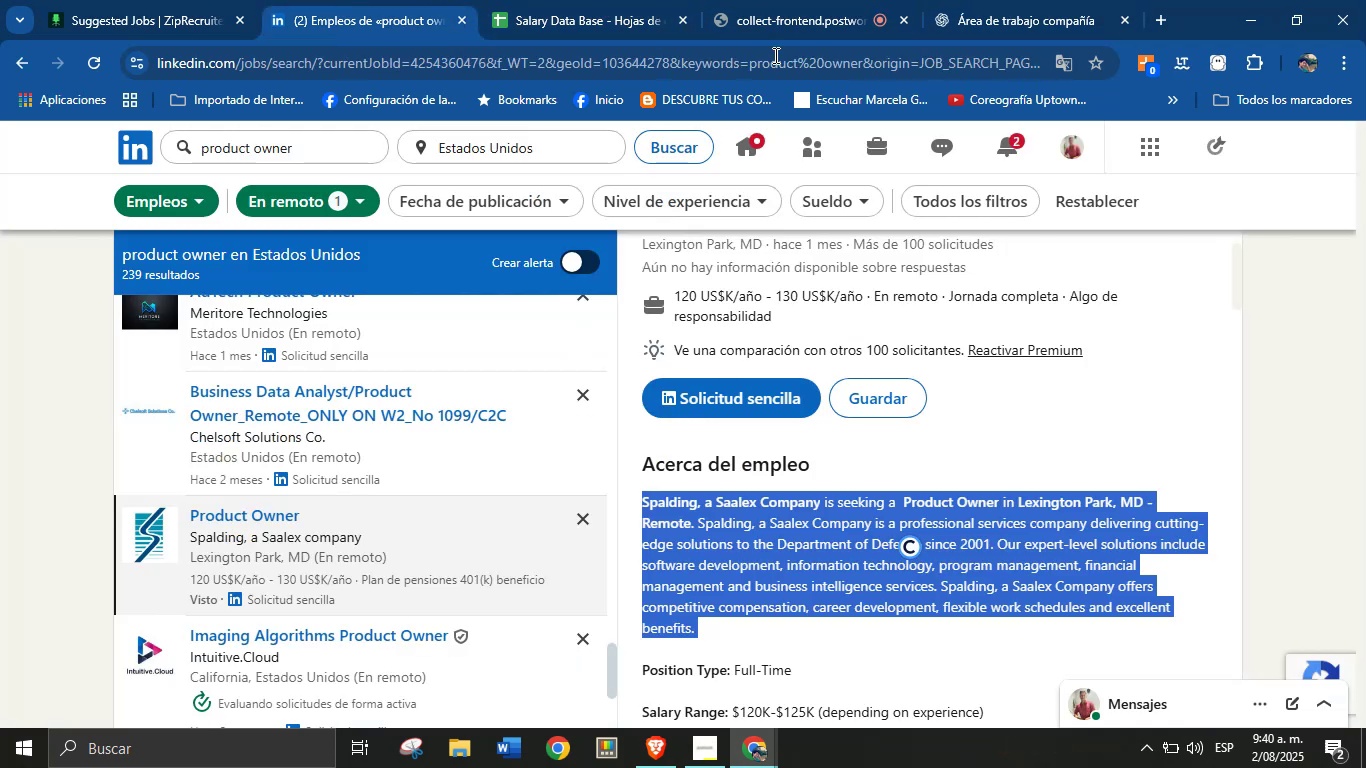 
left_click([942, 0])
 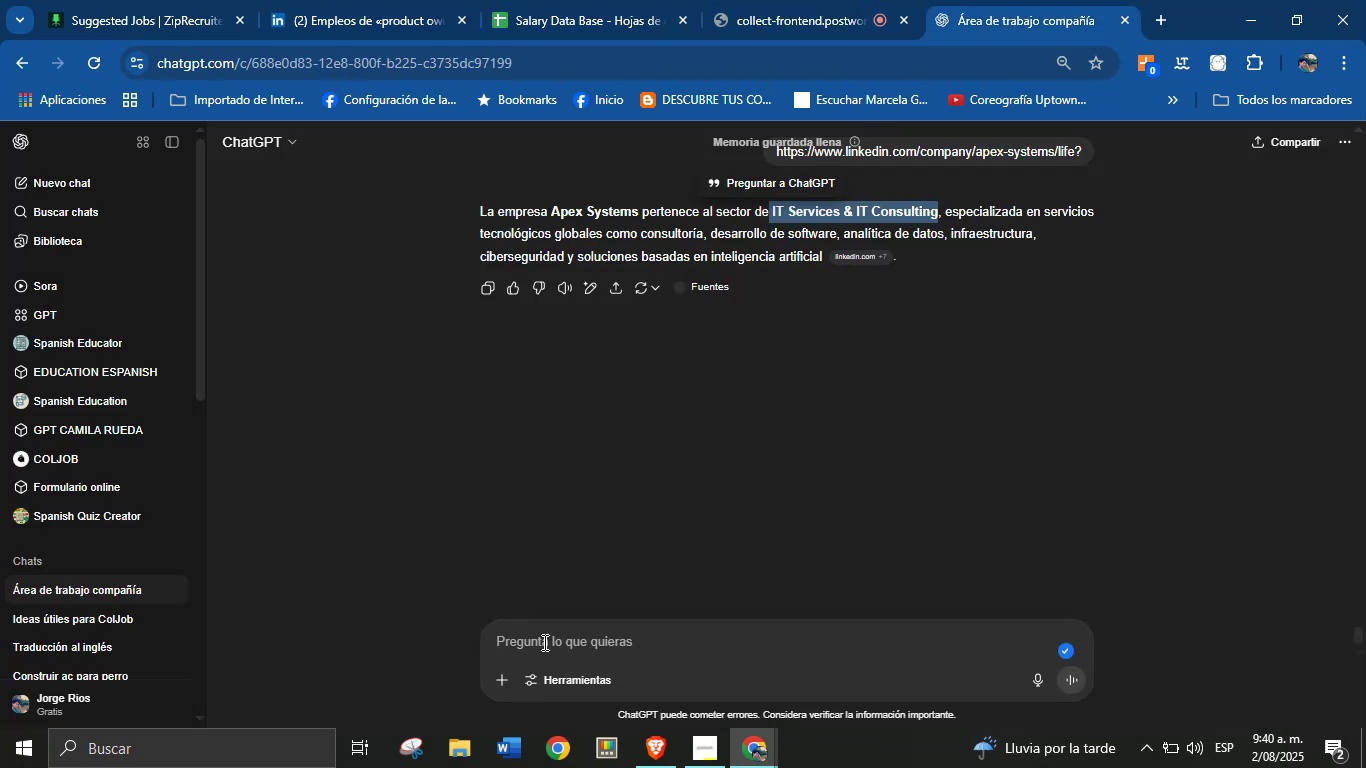 
key(Control+V)
 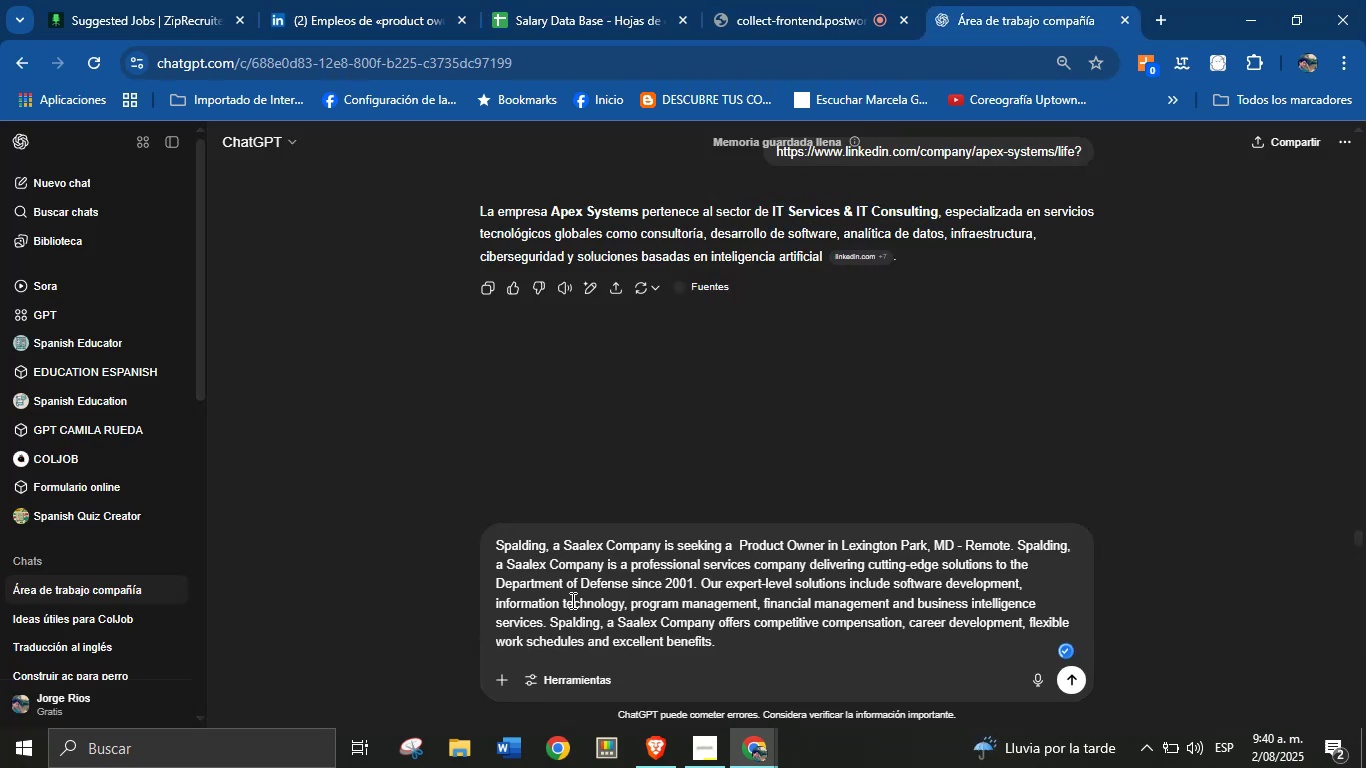 
left_click([592, 592])
 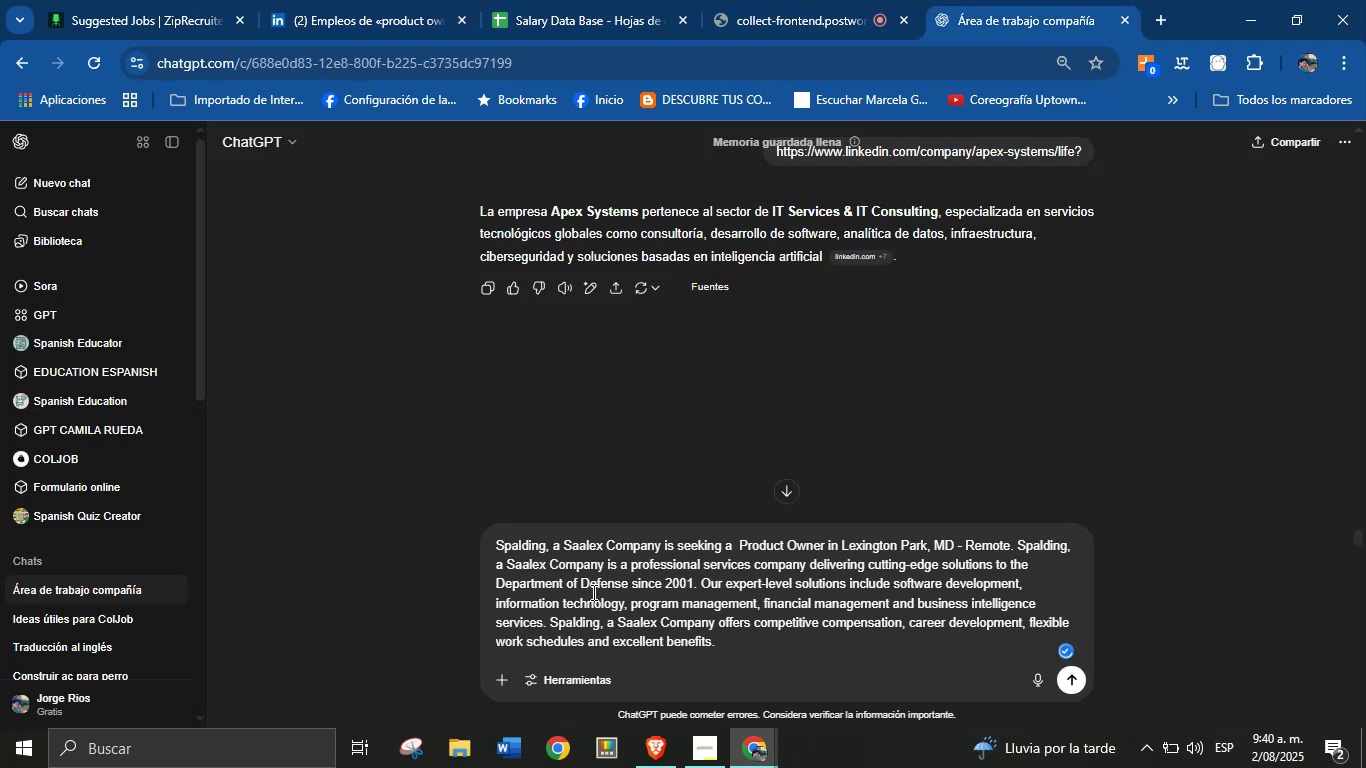 
key(Enter)
 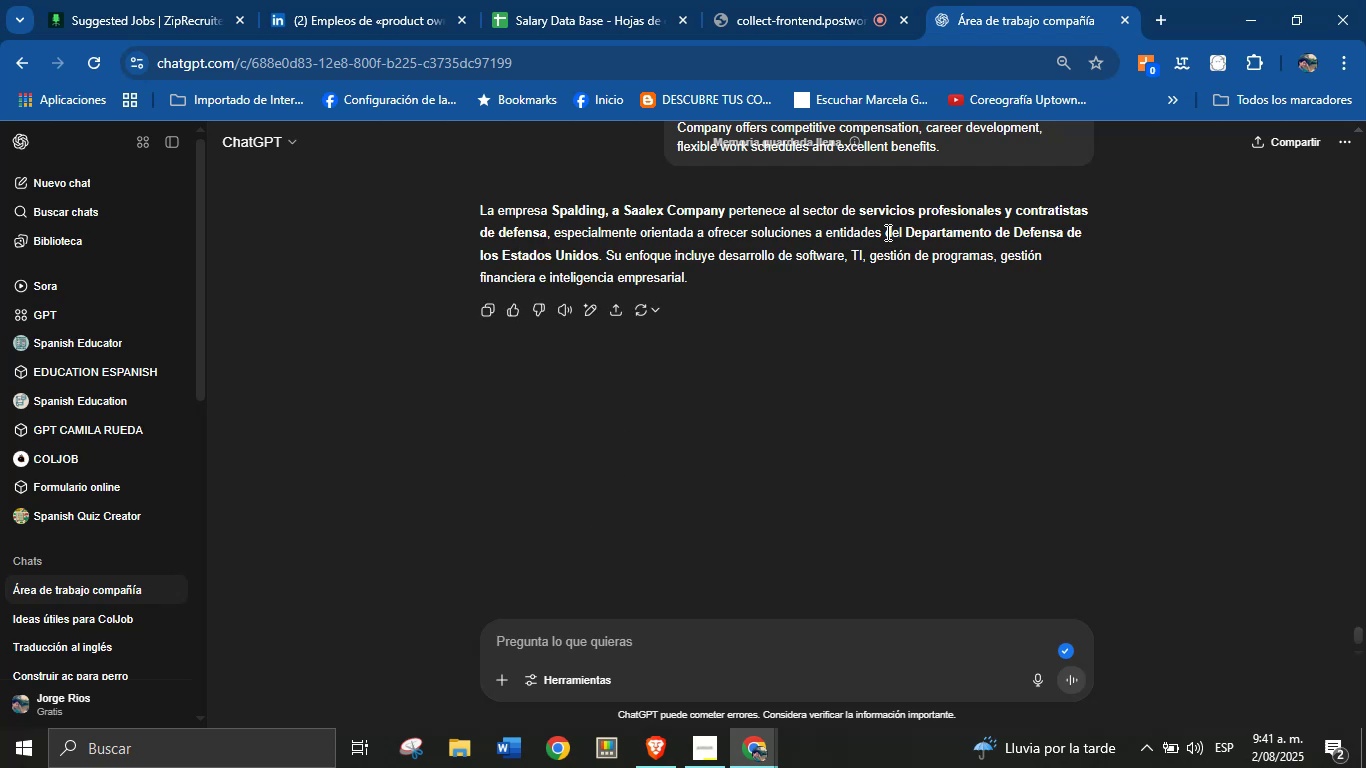 
wait(17.98)
 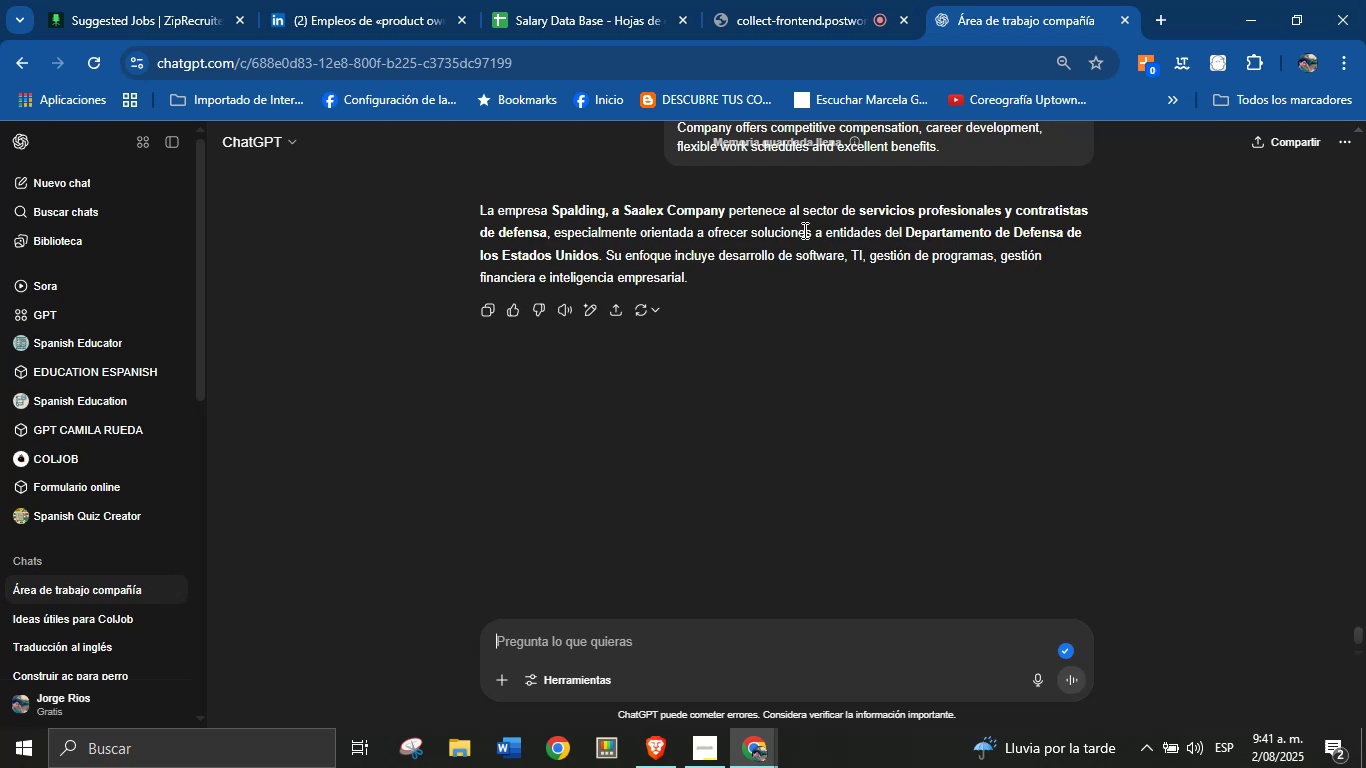 
key(Control+C)
 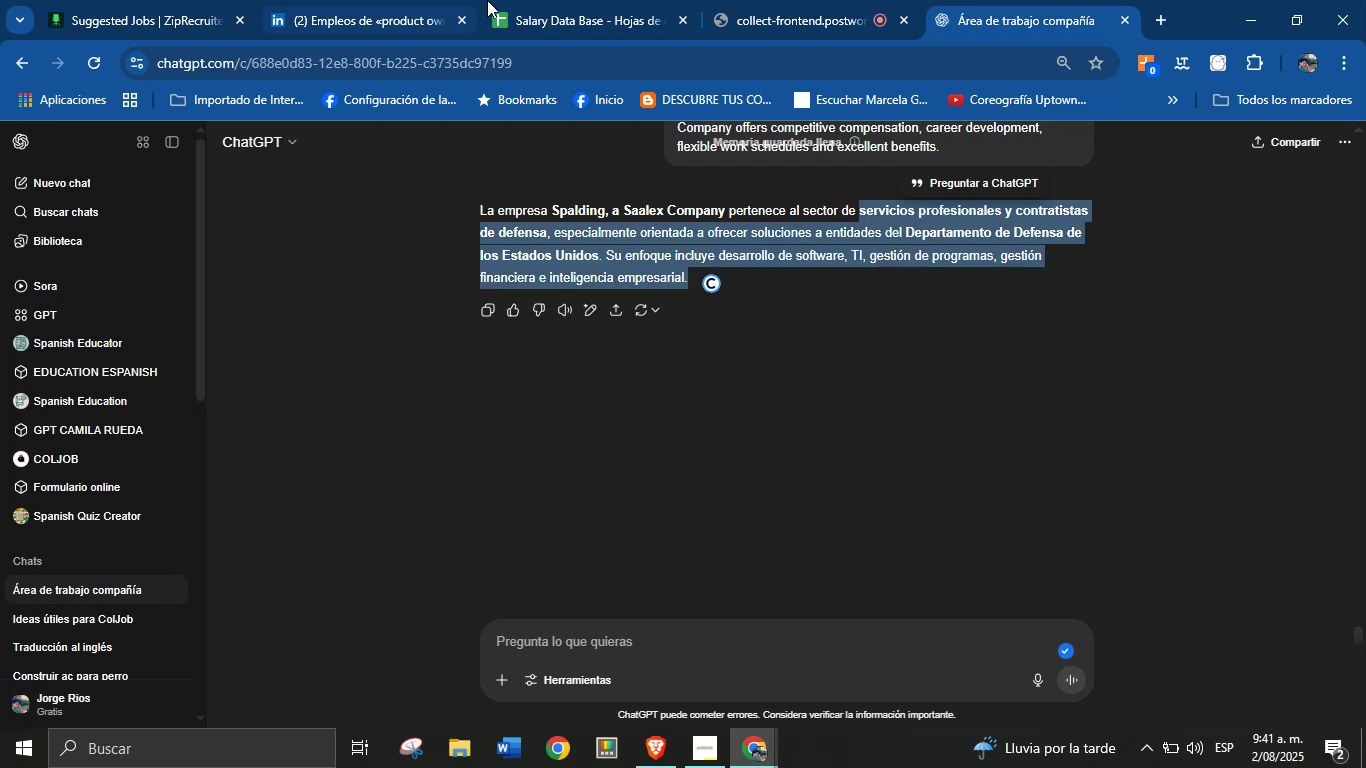 
left_click([577, 0])
 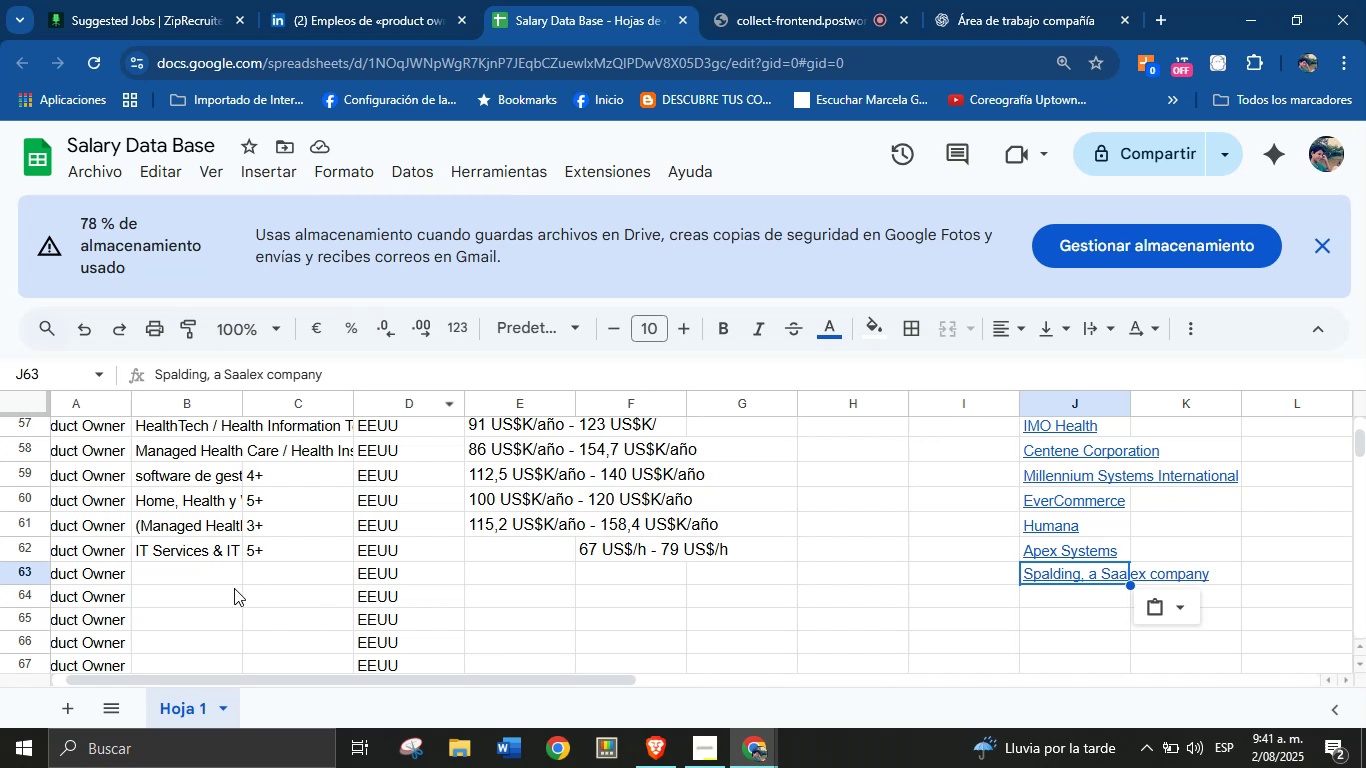 
key(Control+V)
 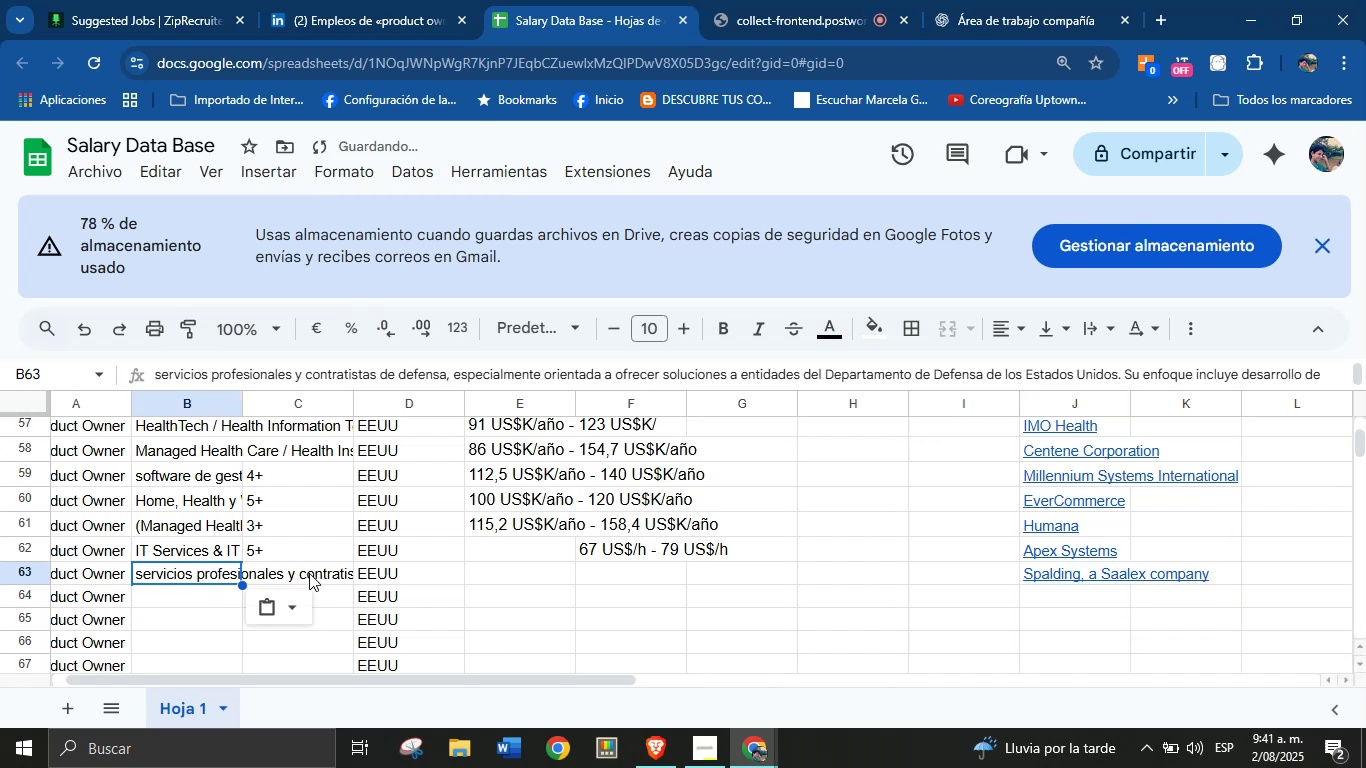 
left_click([309, 572])
 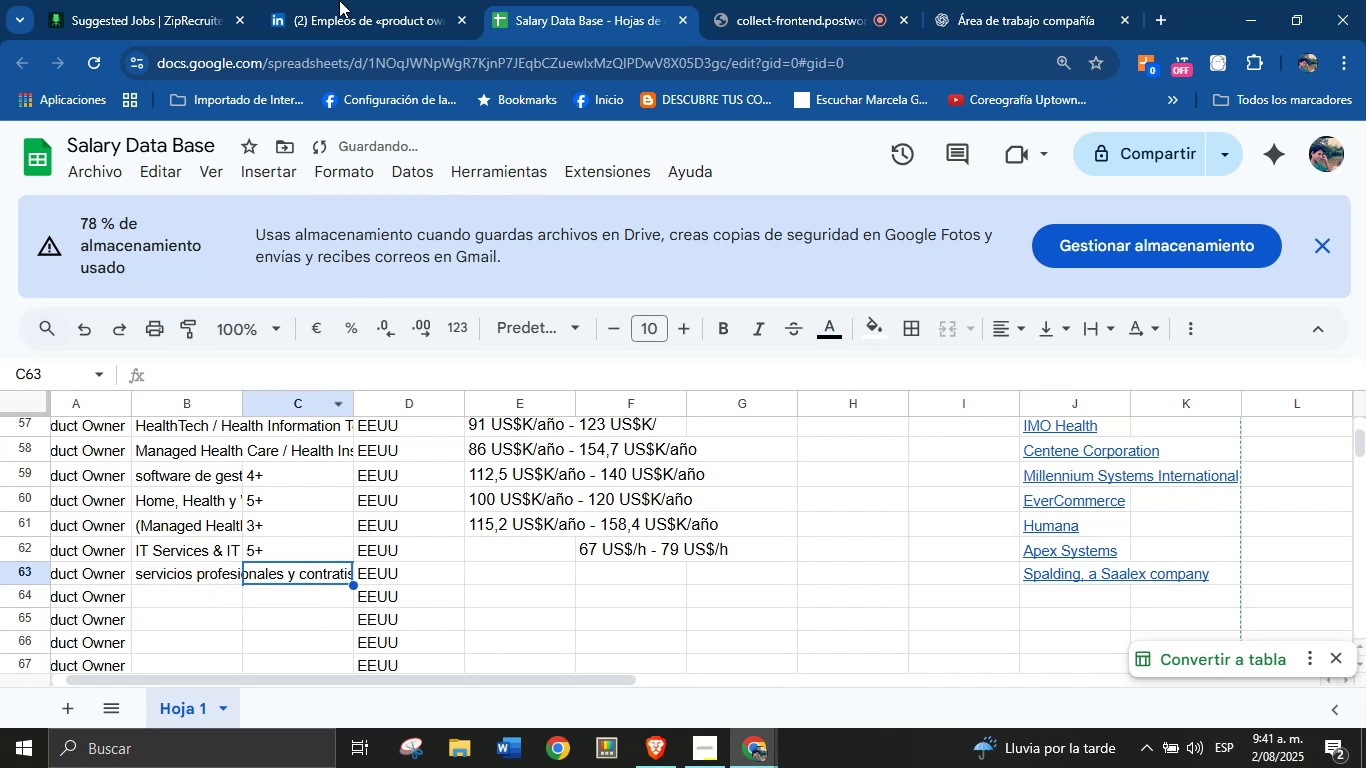 
left_click([339, 0])
 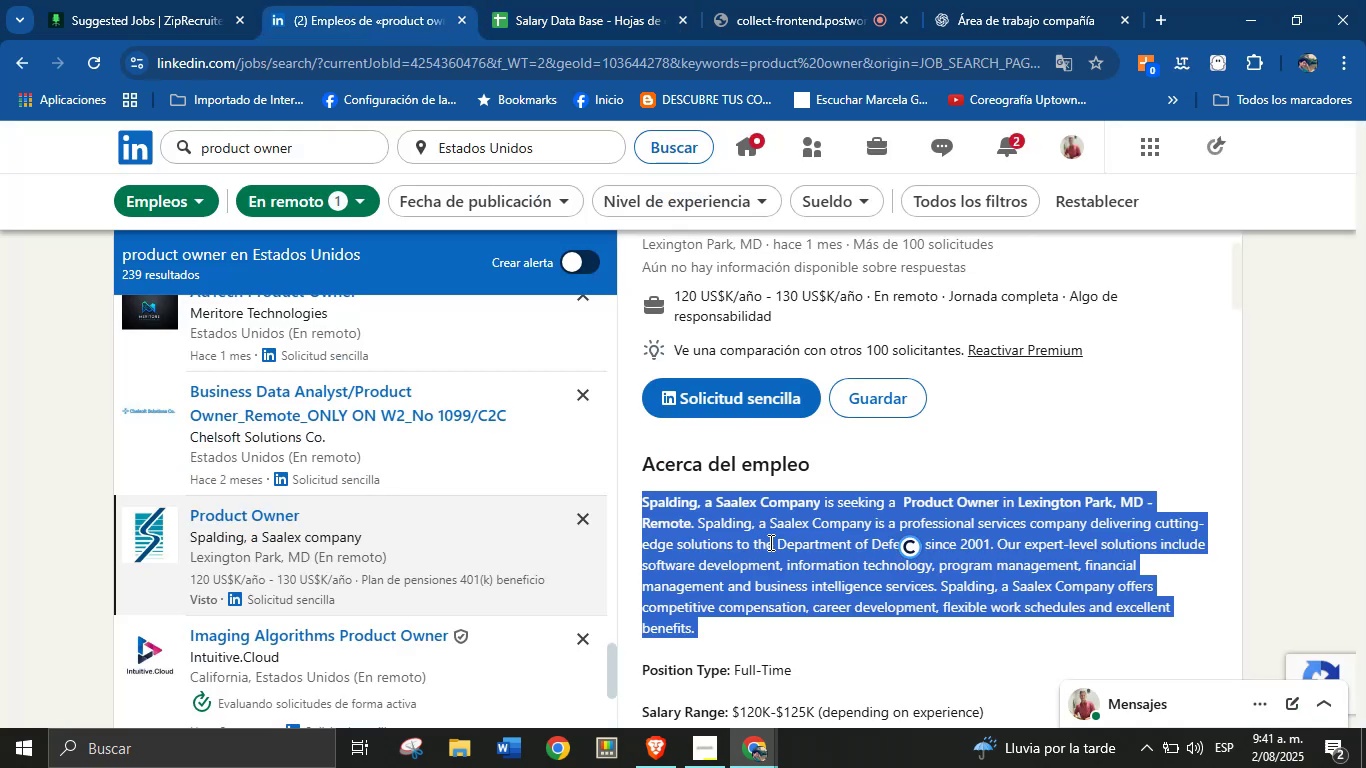 
scroll: coordinate [769, 543], scroll_direction: down, amount: 1.0
 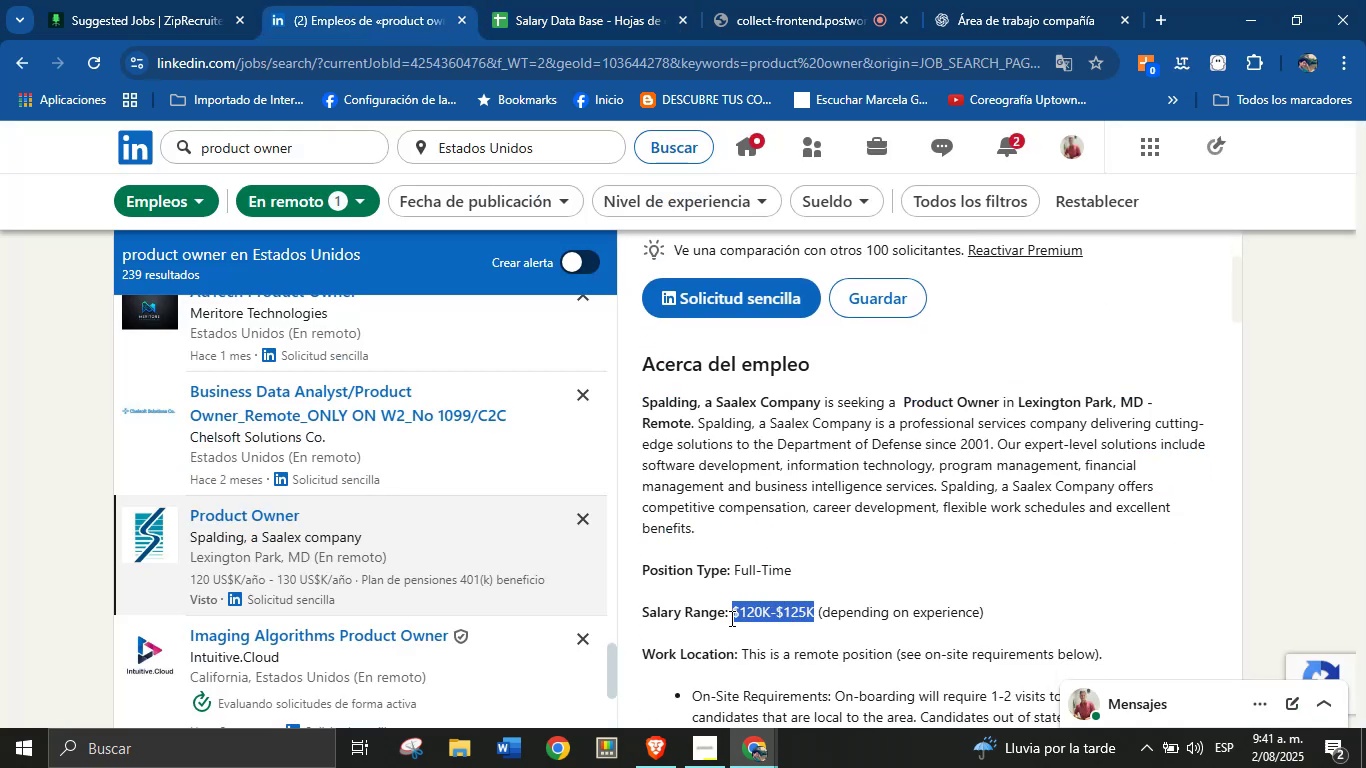 
key(Control+C)
 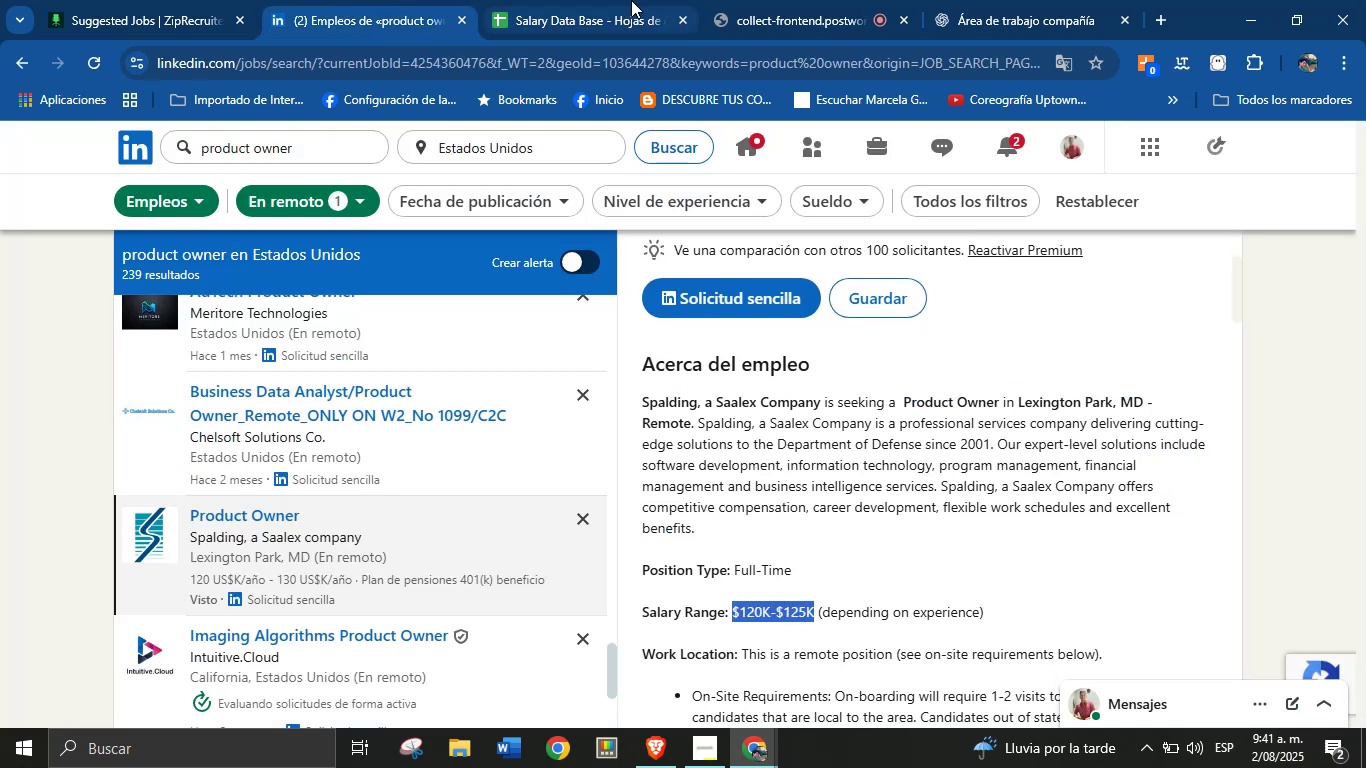 
left_click([645, 0])
 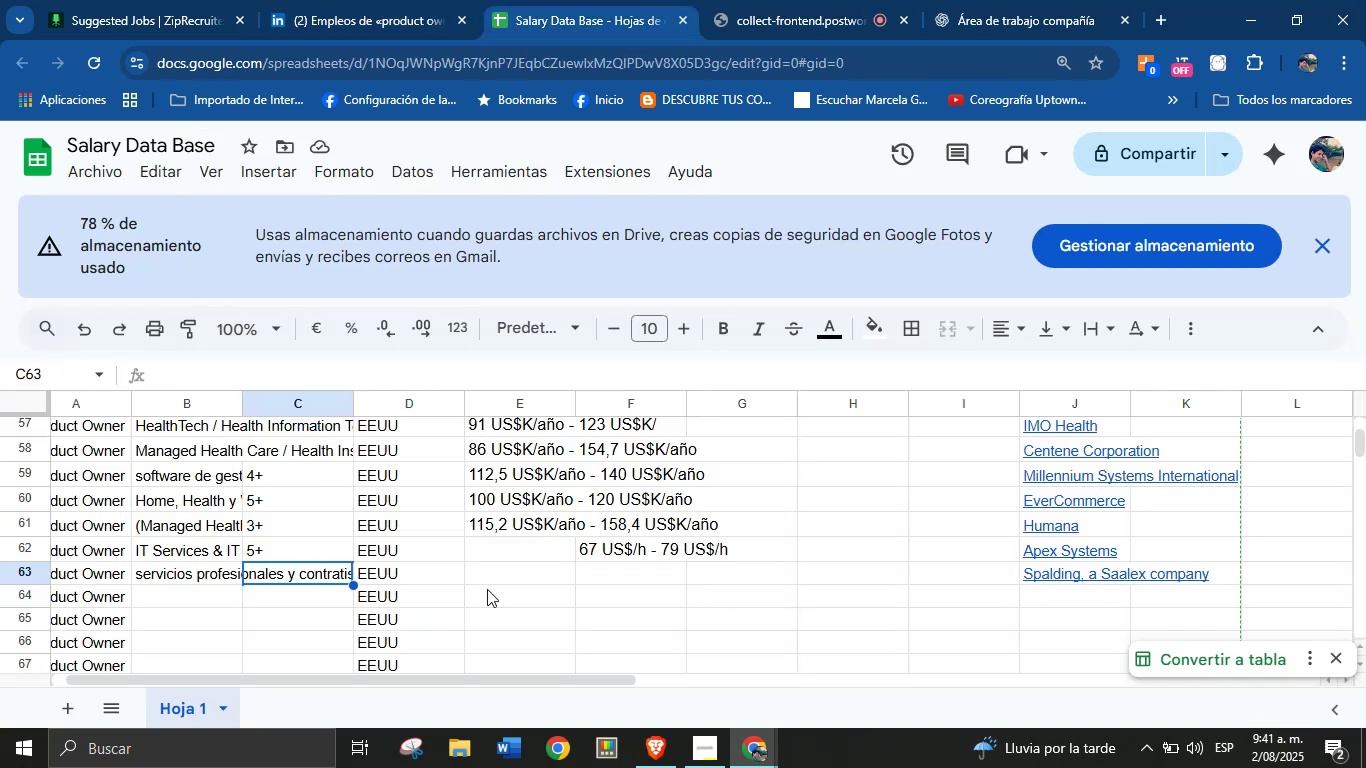 
left_click([499, 573])
 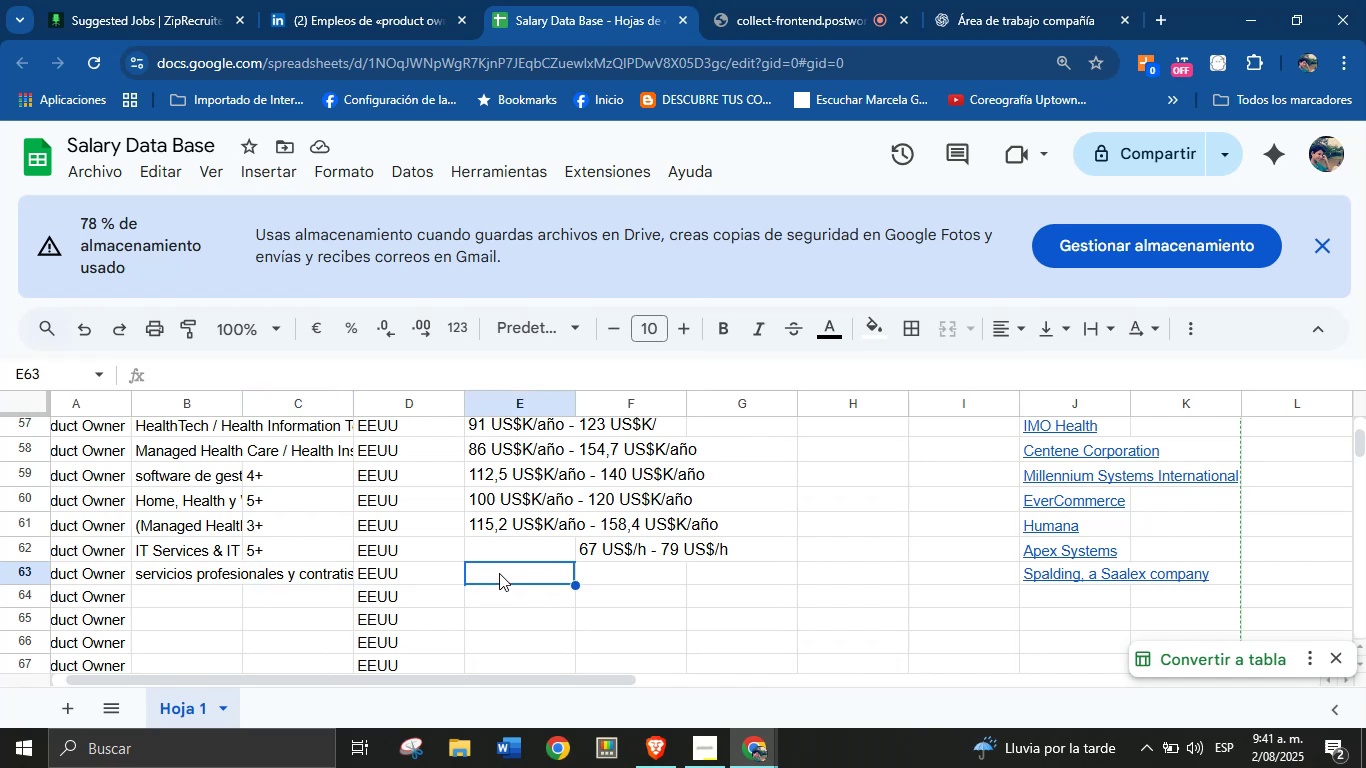 
key(Control+V)
 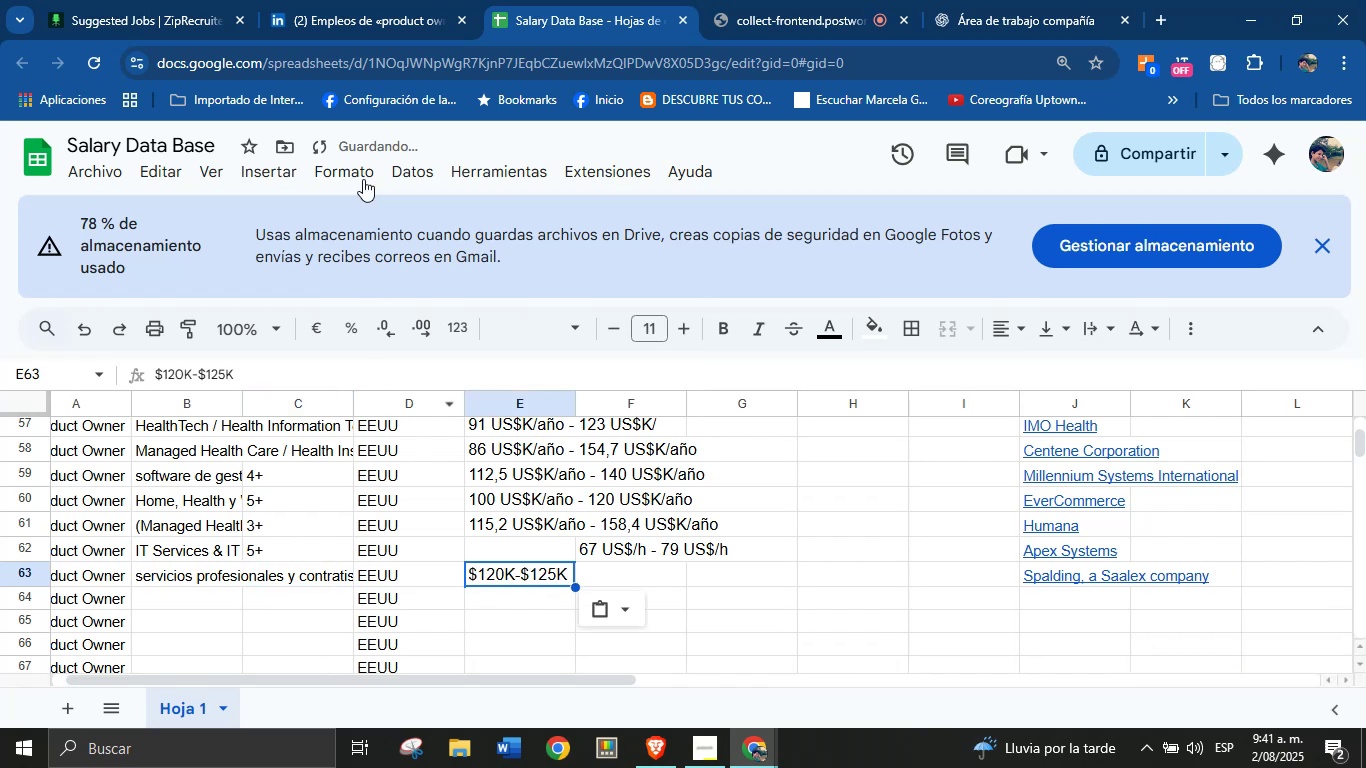 
left_click([400, 0])
 